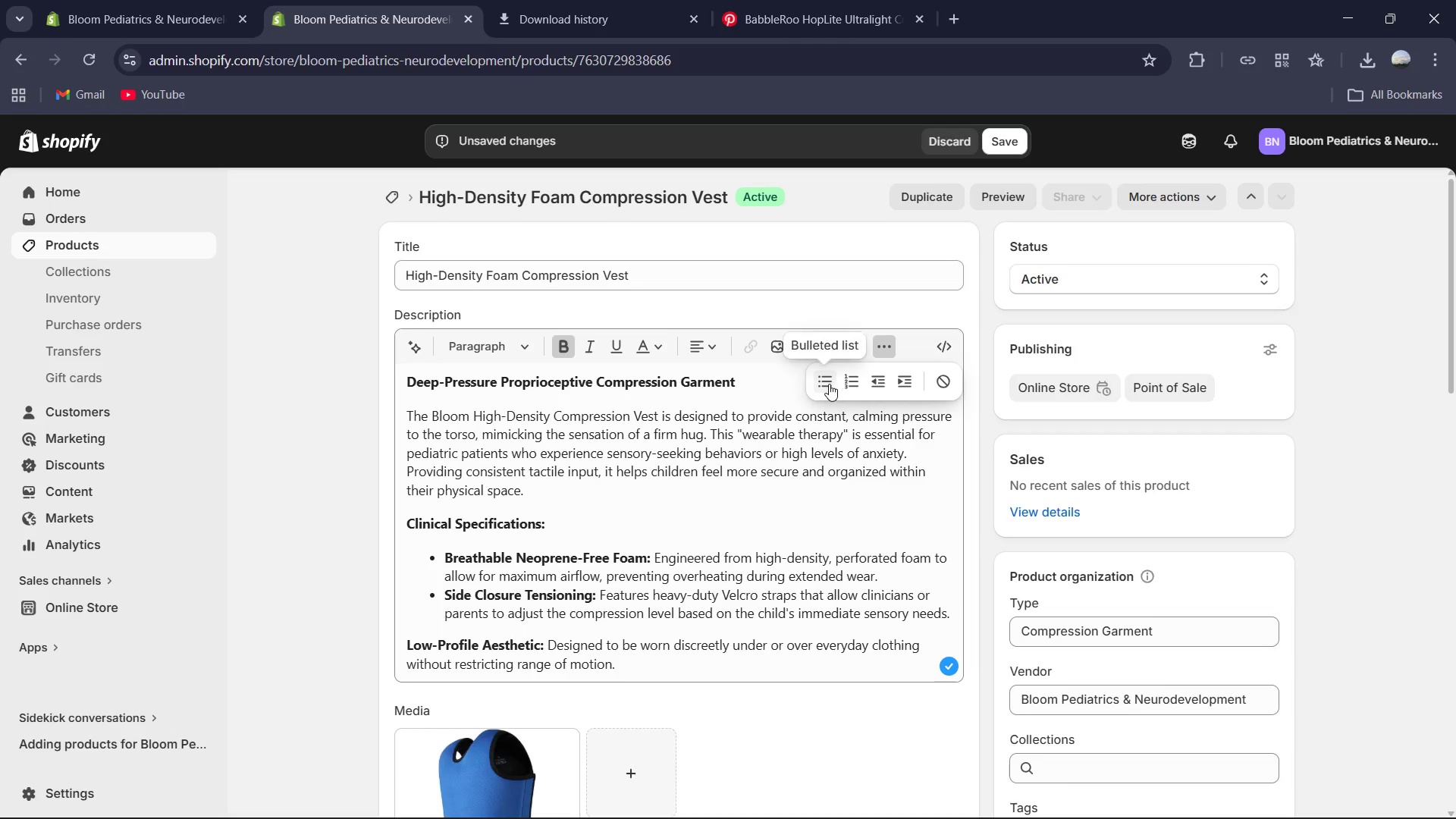 
left_click([829, 382])
 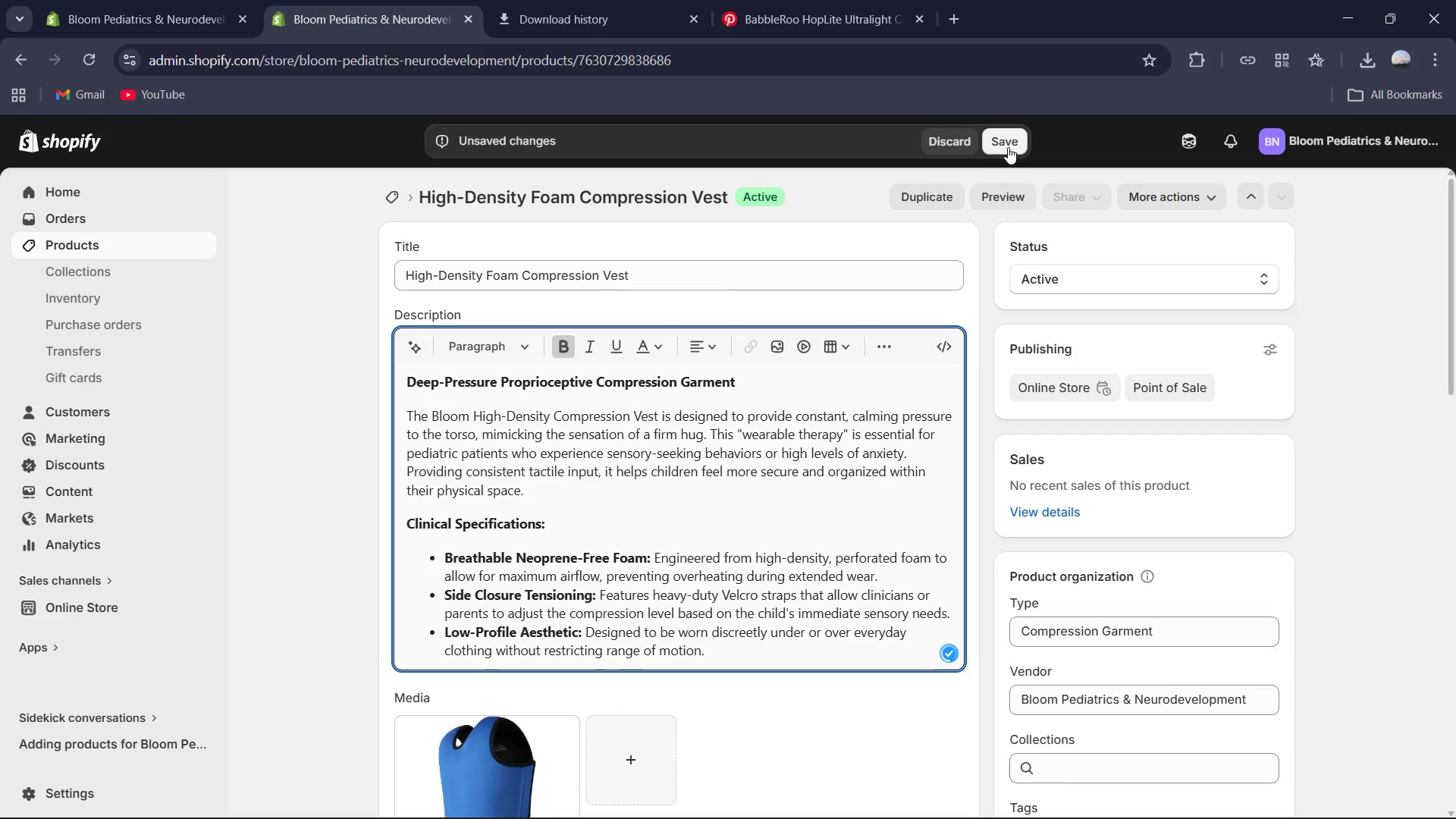 
left_click([1008, 146])
 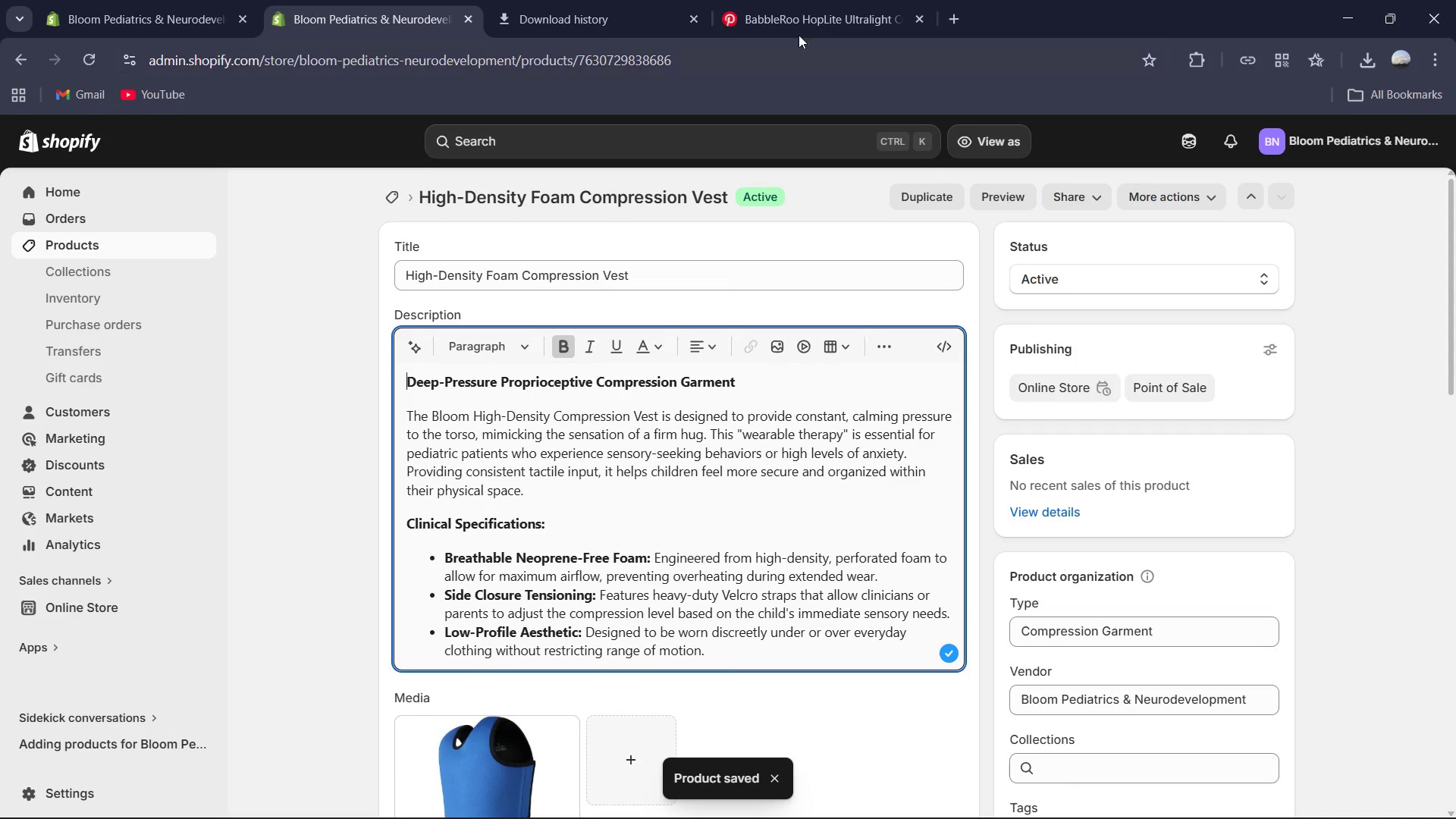 
wait(7.36)
 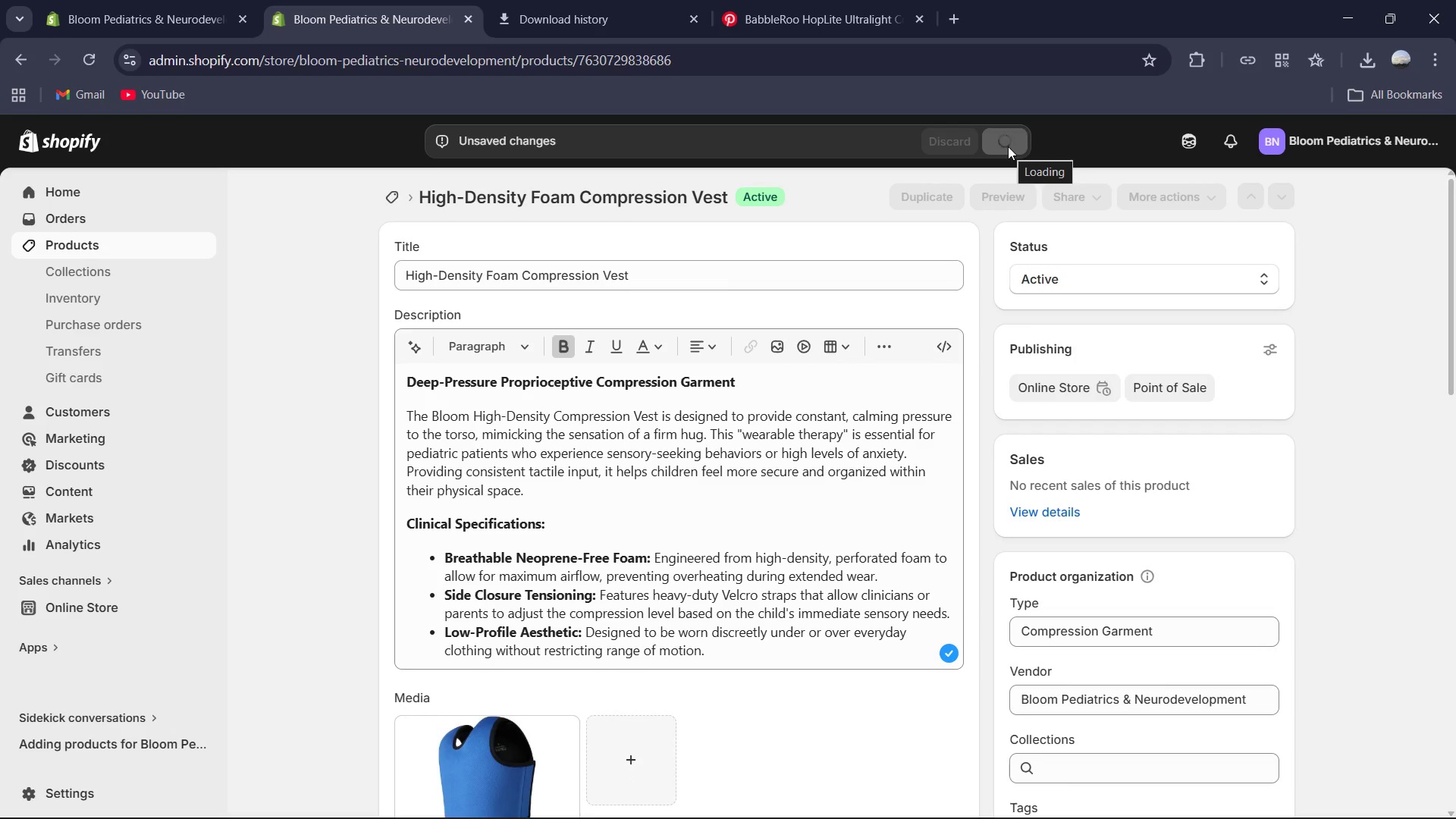 
left_click([392, 203])
 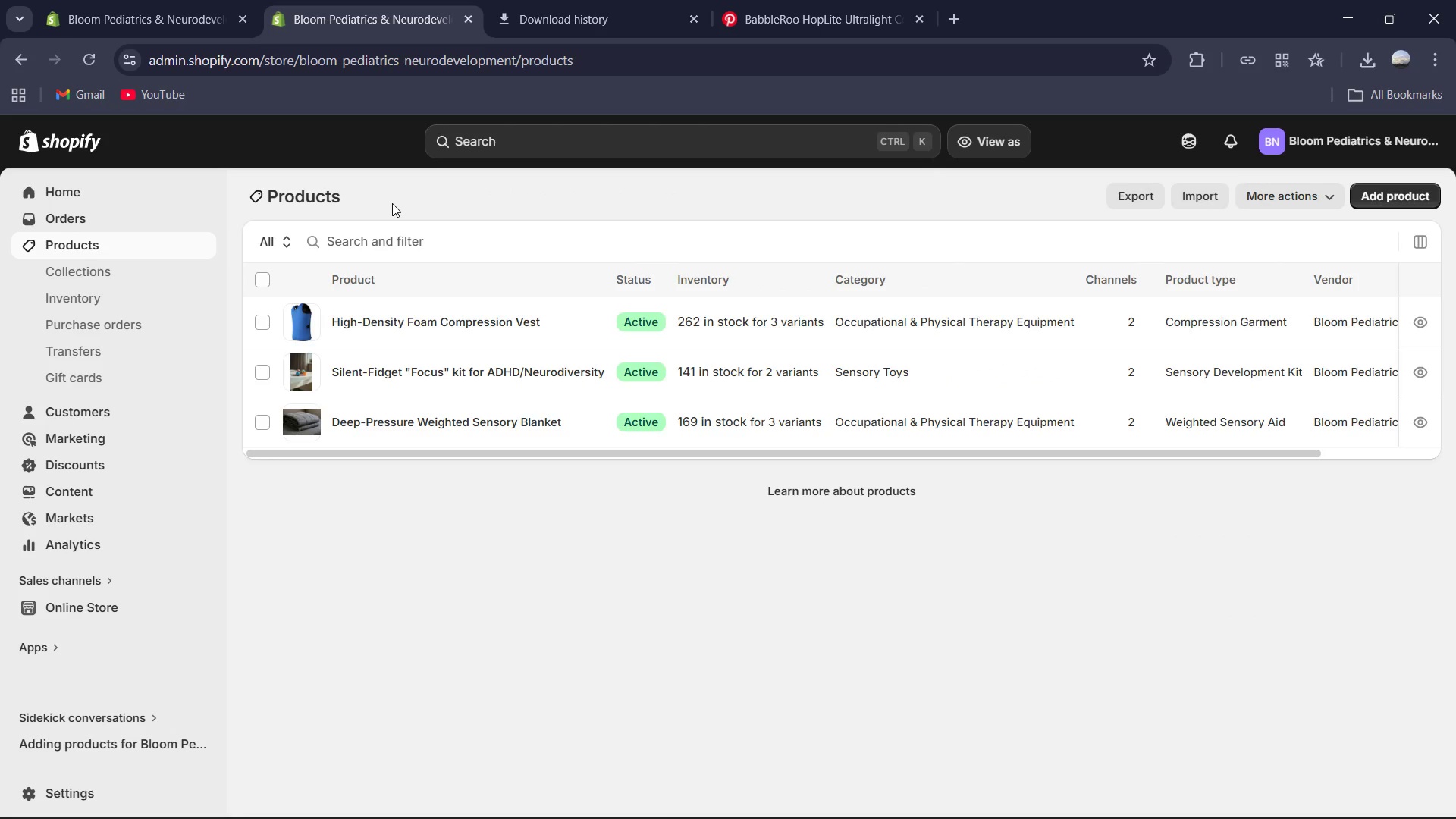 
wait(7.92)
 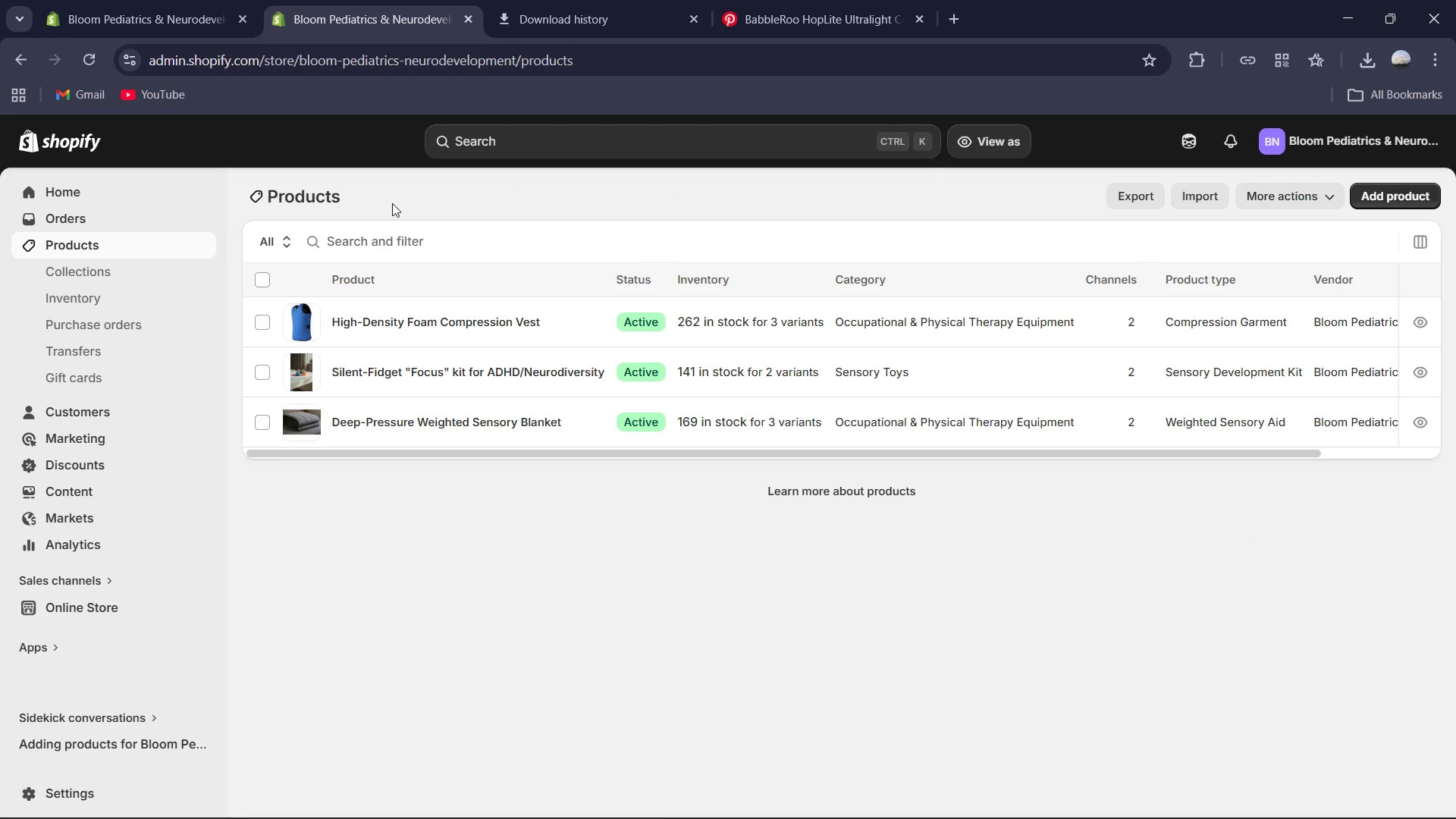 
left_click([1382, 196])
 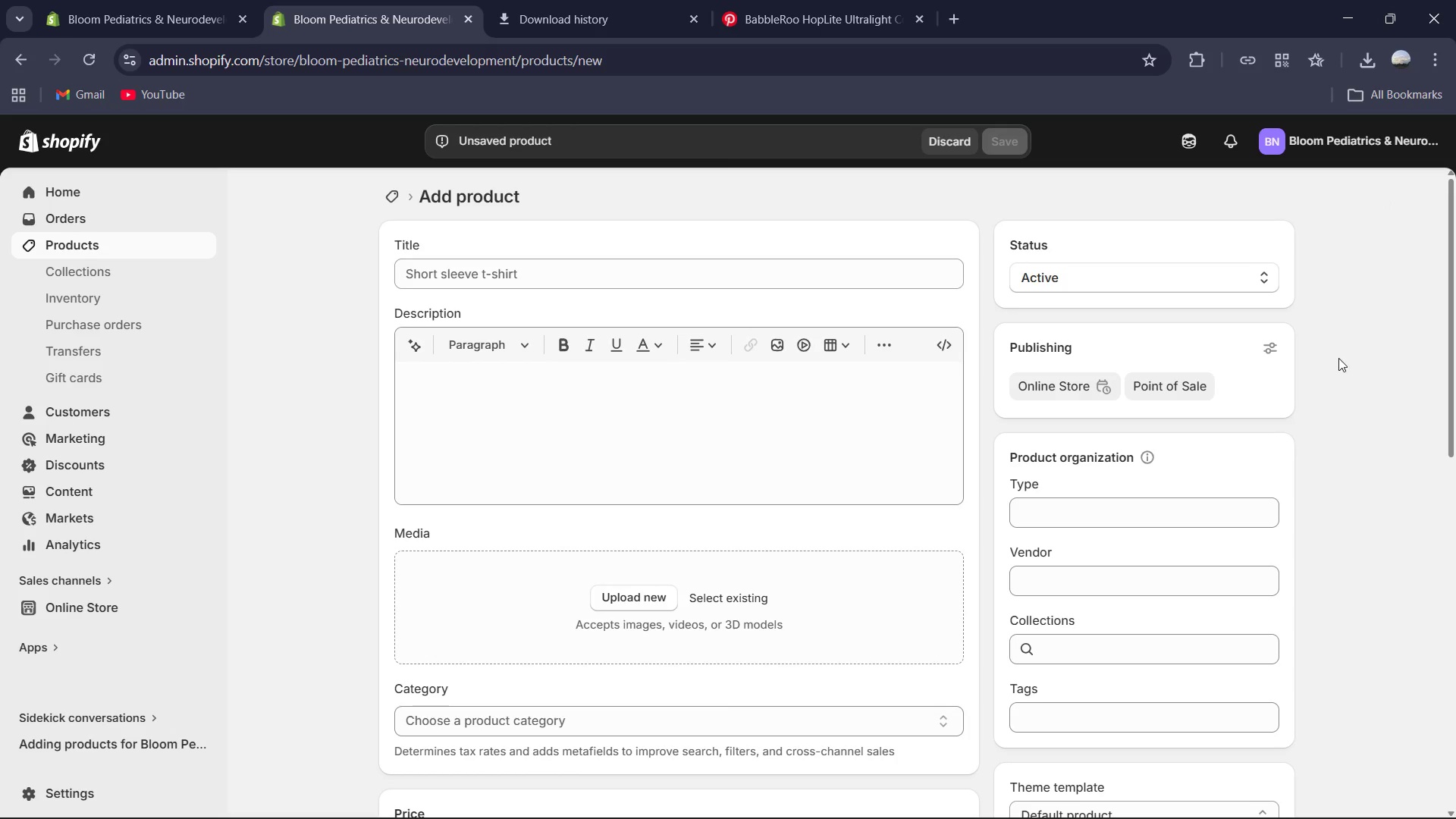 
left_click([1141, 576])
 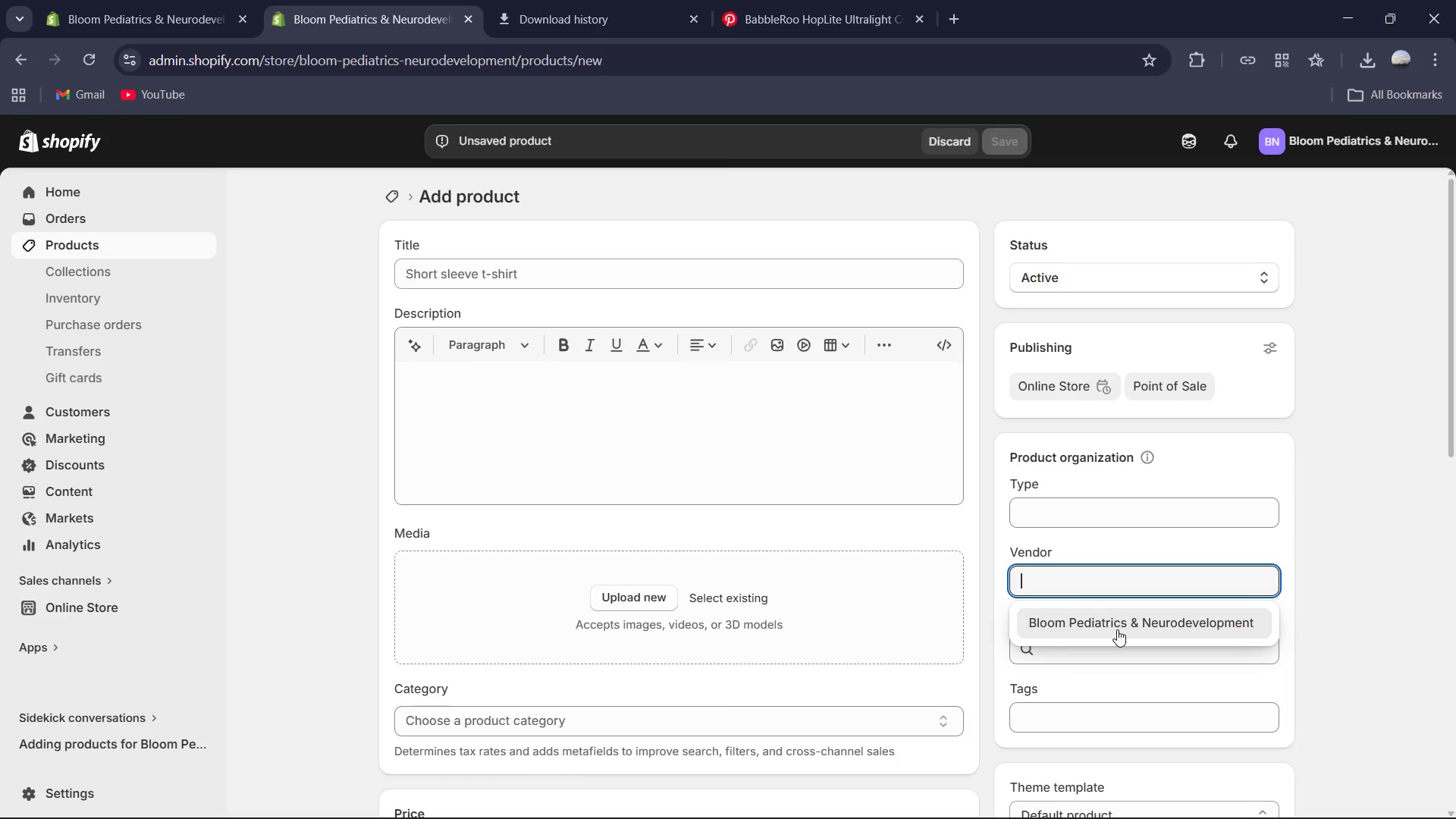 
left_click([1117, 629])
 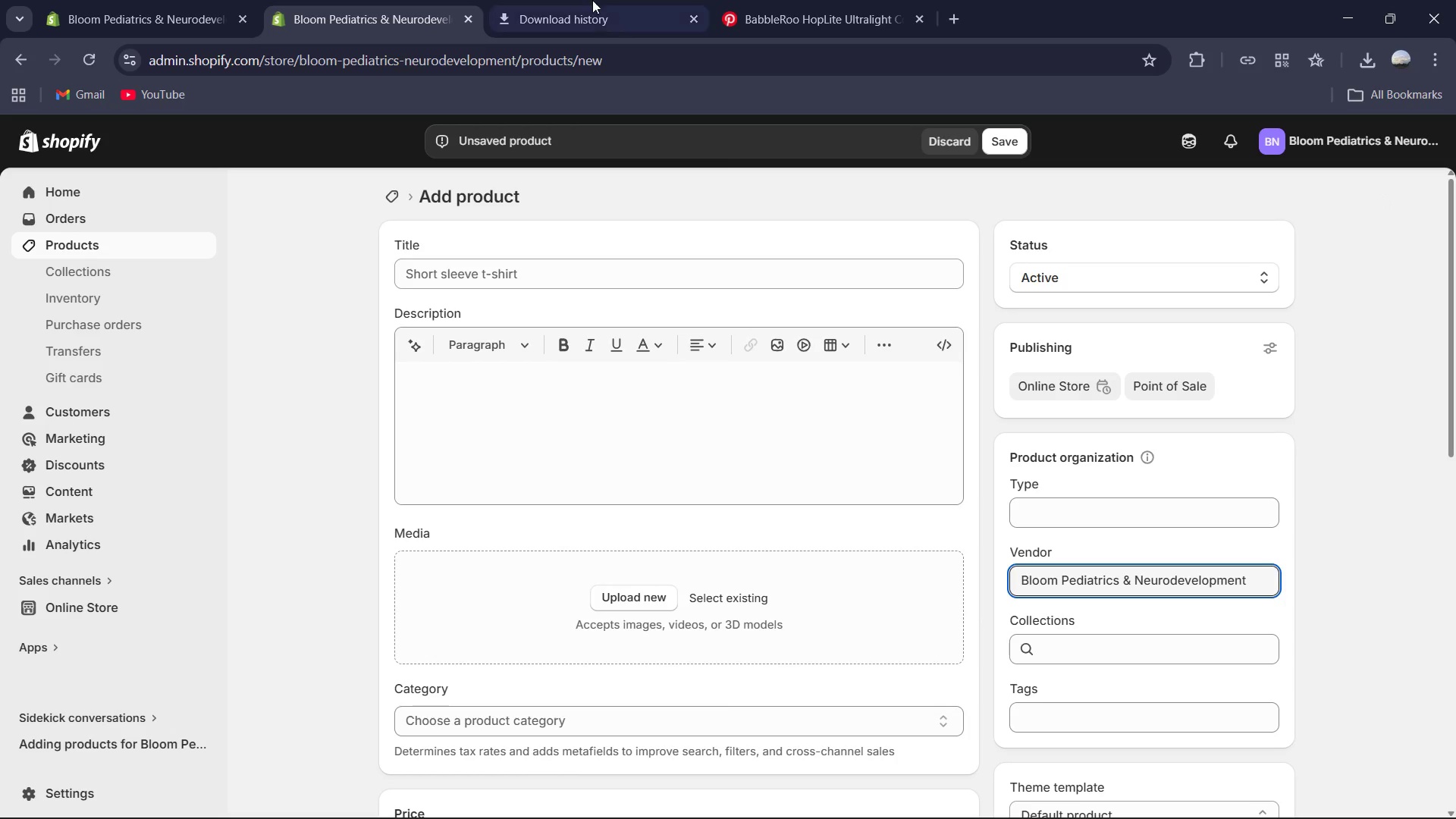 
left_click([591, 0])
 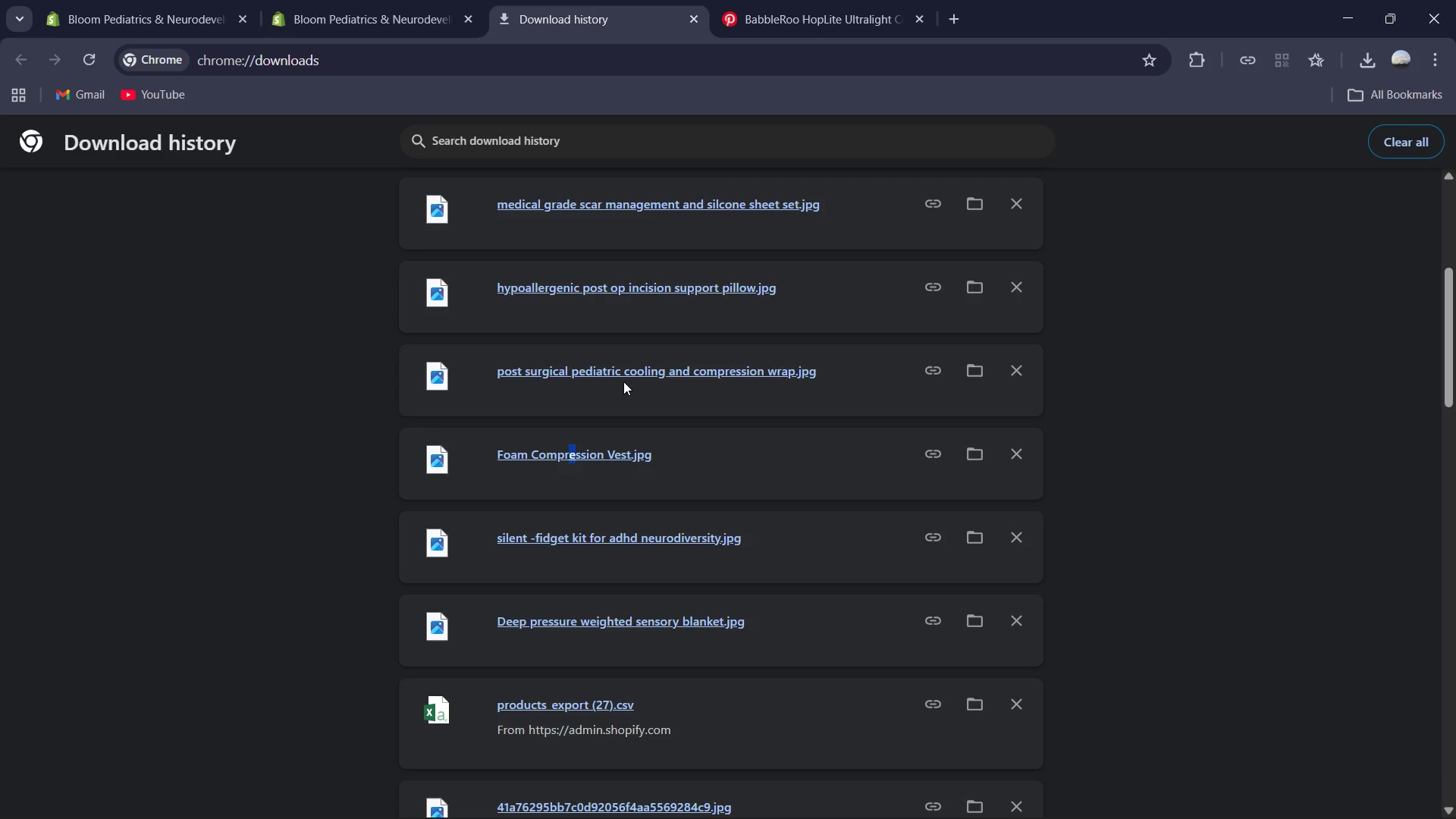 
left_click_drag(start_coordinate=[623, 378], to_coordinate=[530, 638])
 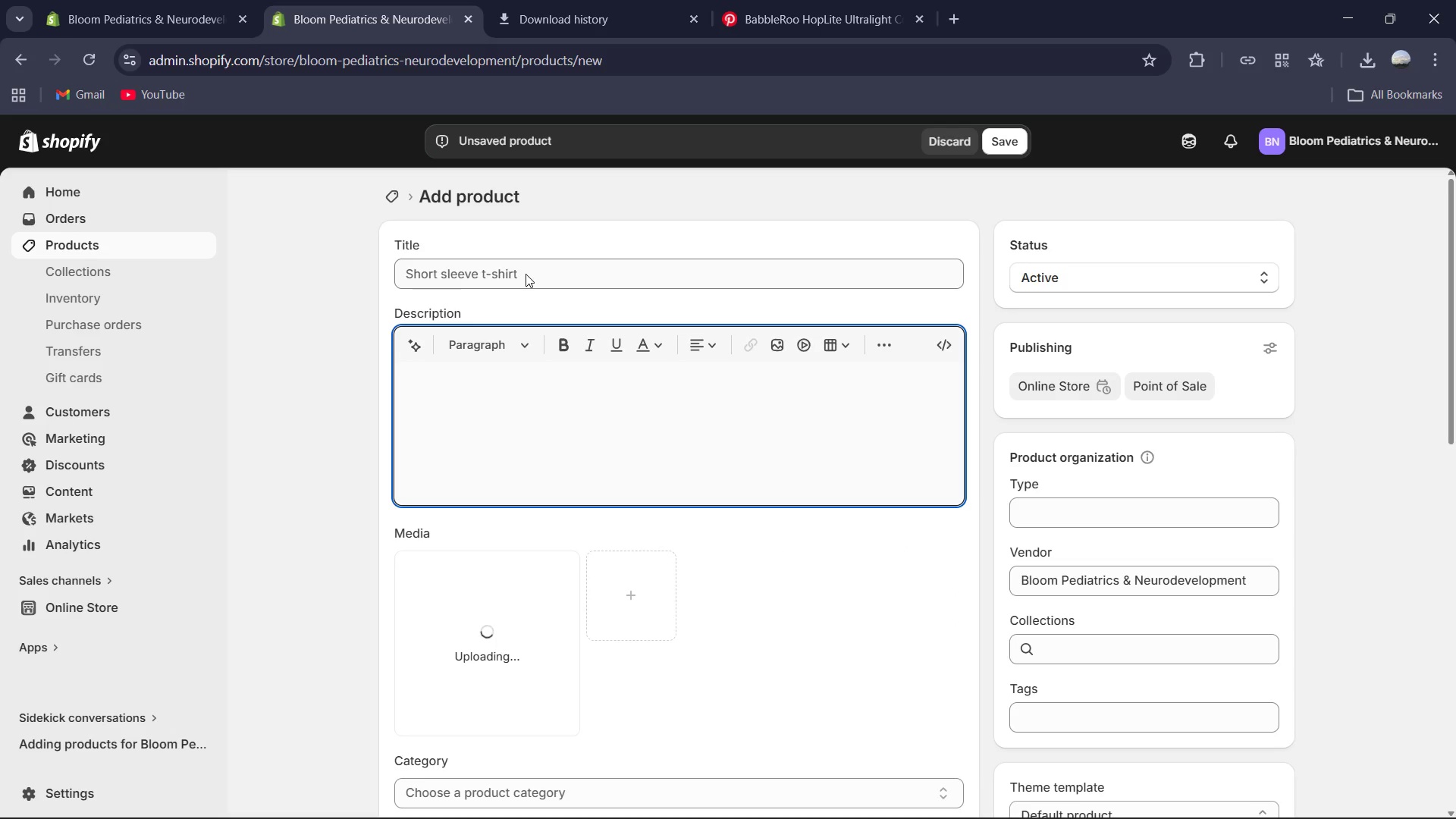 
left_click([526, 274])
 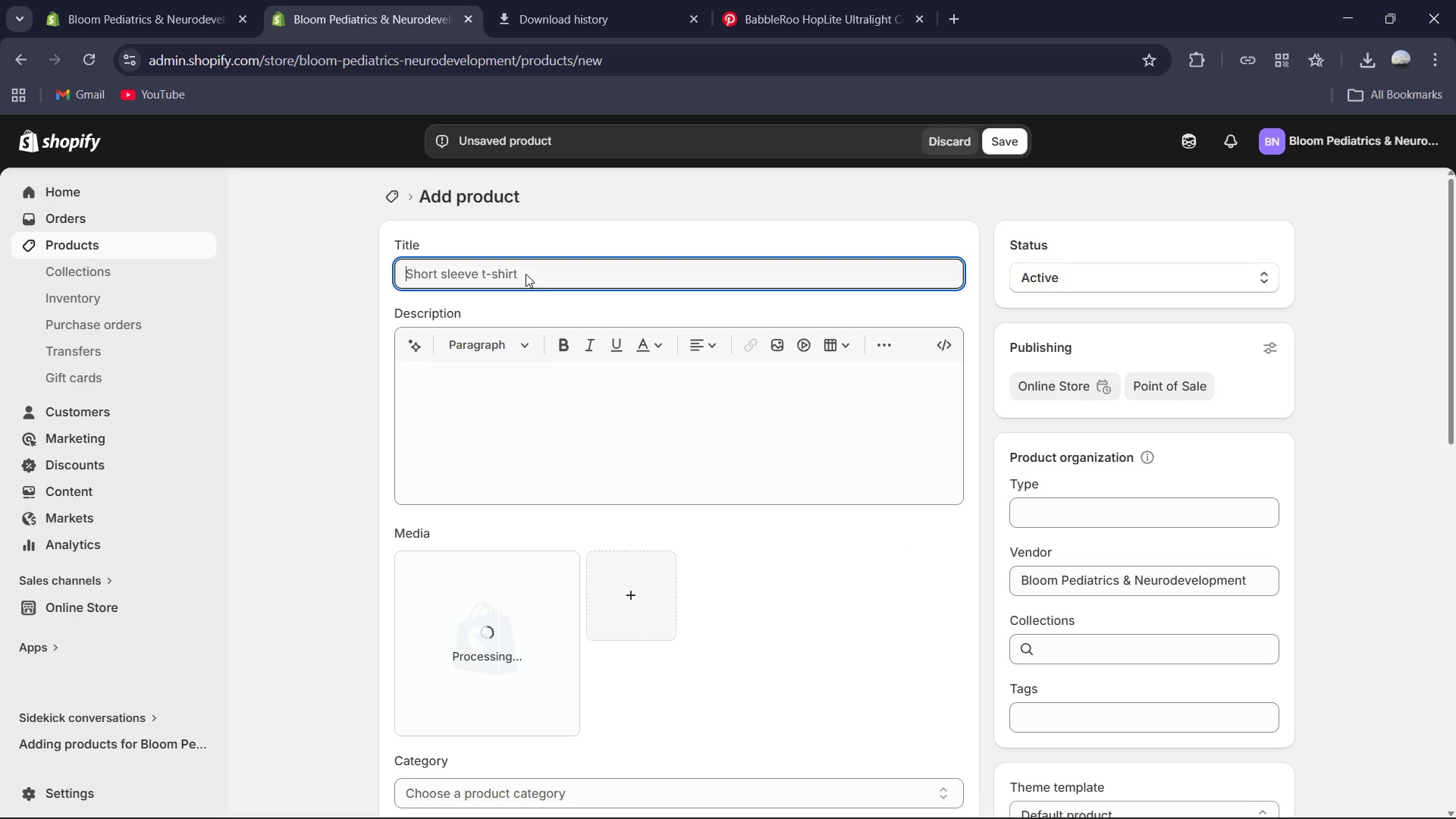 
type(High-Fidelity M)
 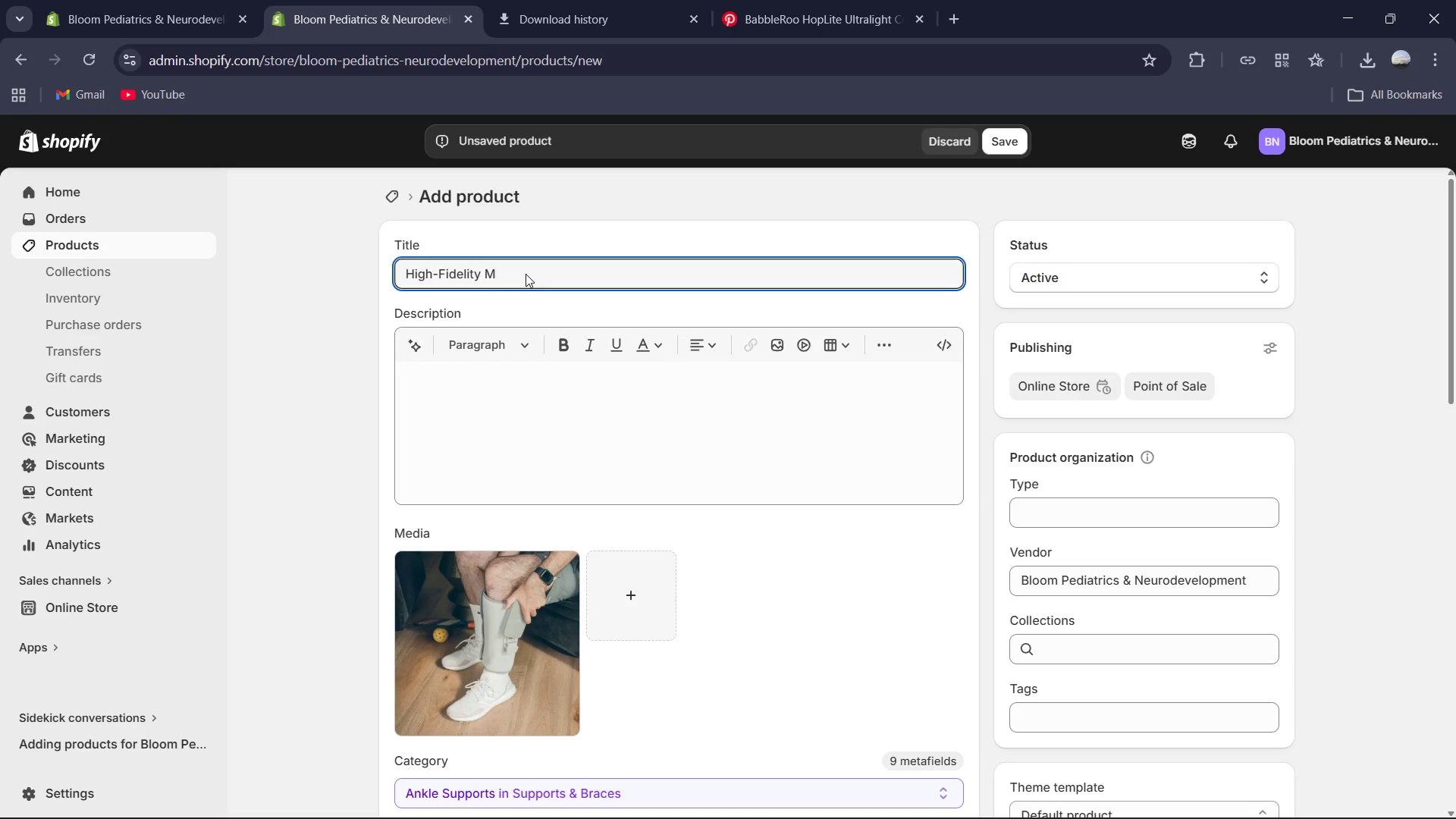 
hold_key(key=ControlLeft, duration=0.72)
 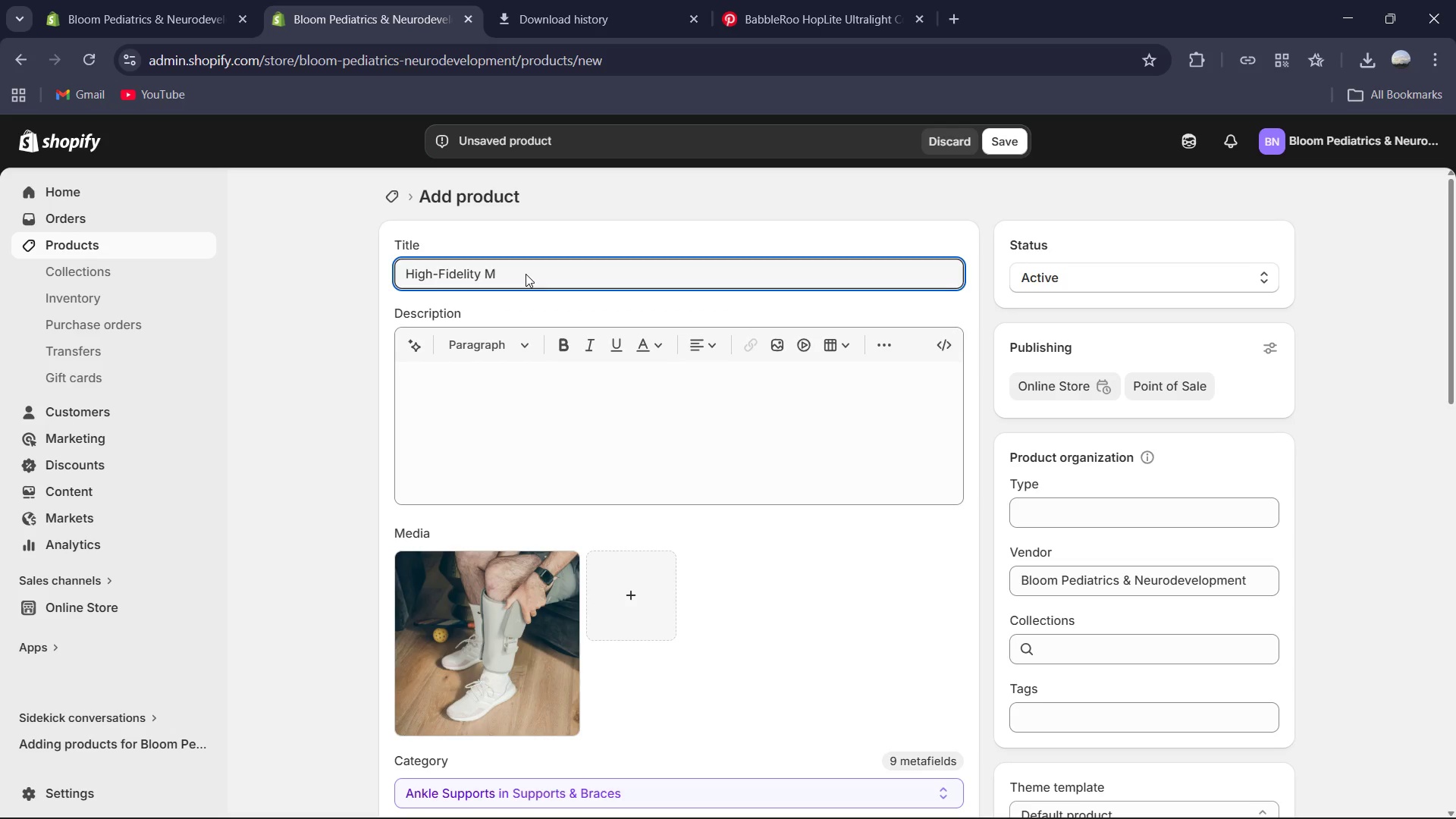 
key(Control+A)
 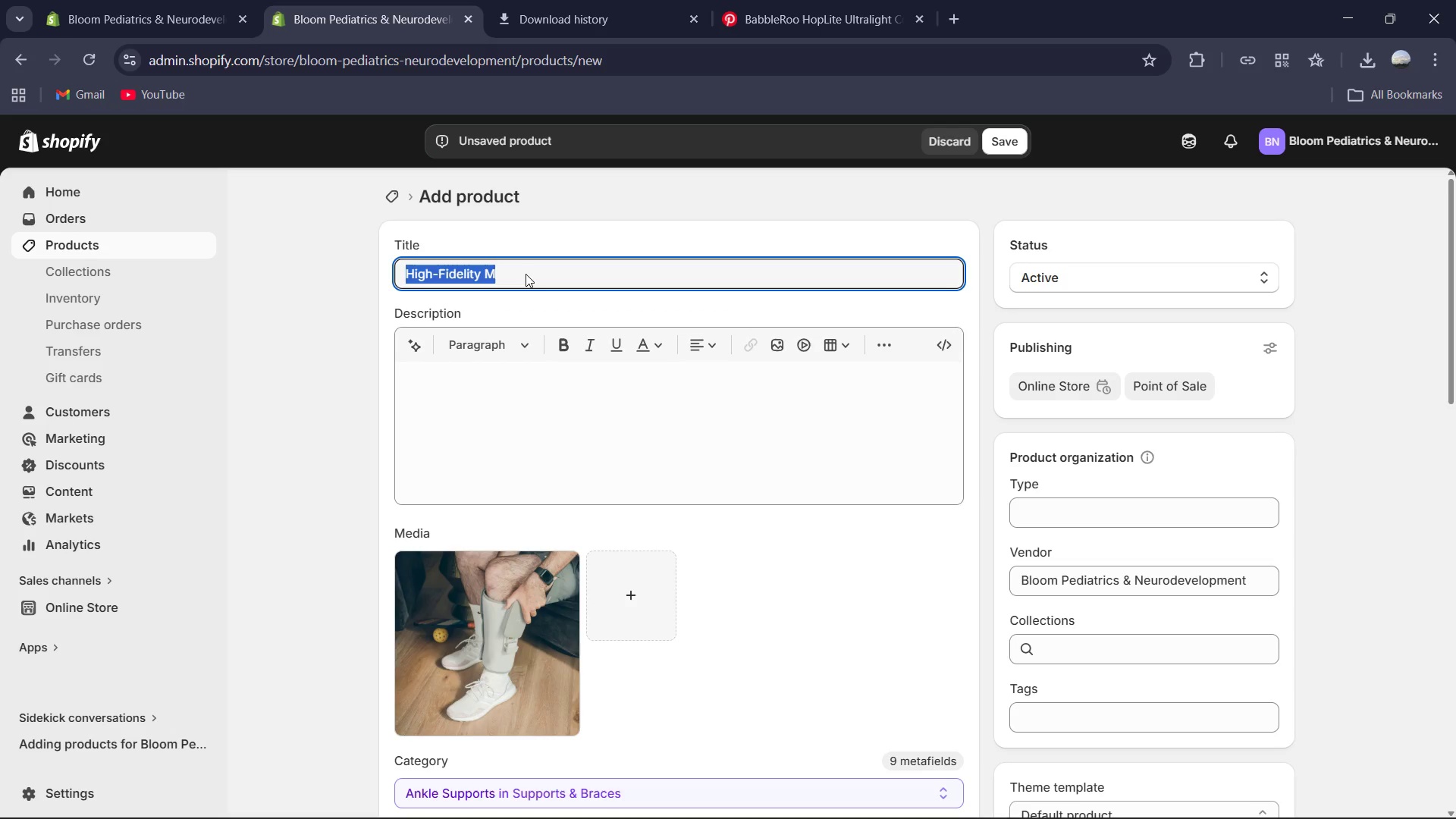 
type(Post-Surgiva)
key(Backspace)
key(Backspace)
type(cal Pr)
key(Backspace)
type(ediatric Cooling an d)
key(Backspace)
key(Backspace)
key(Backspace)
key(Backspace)
type(& Compression Wrap)
 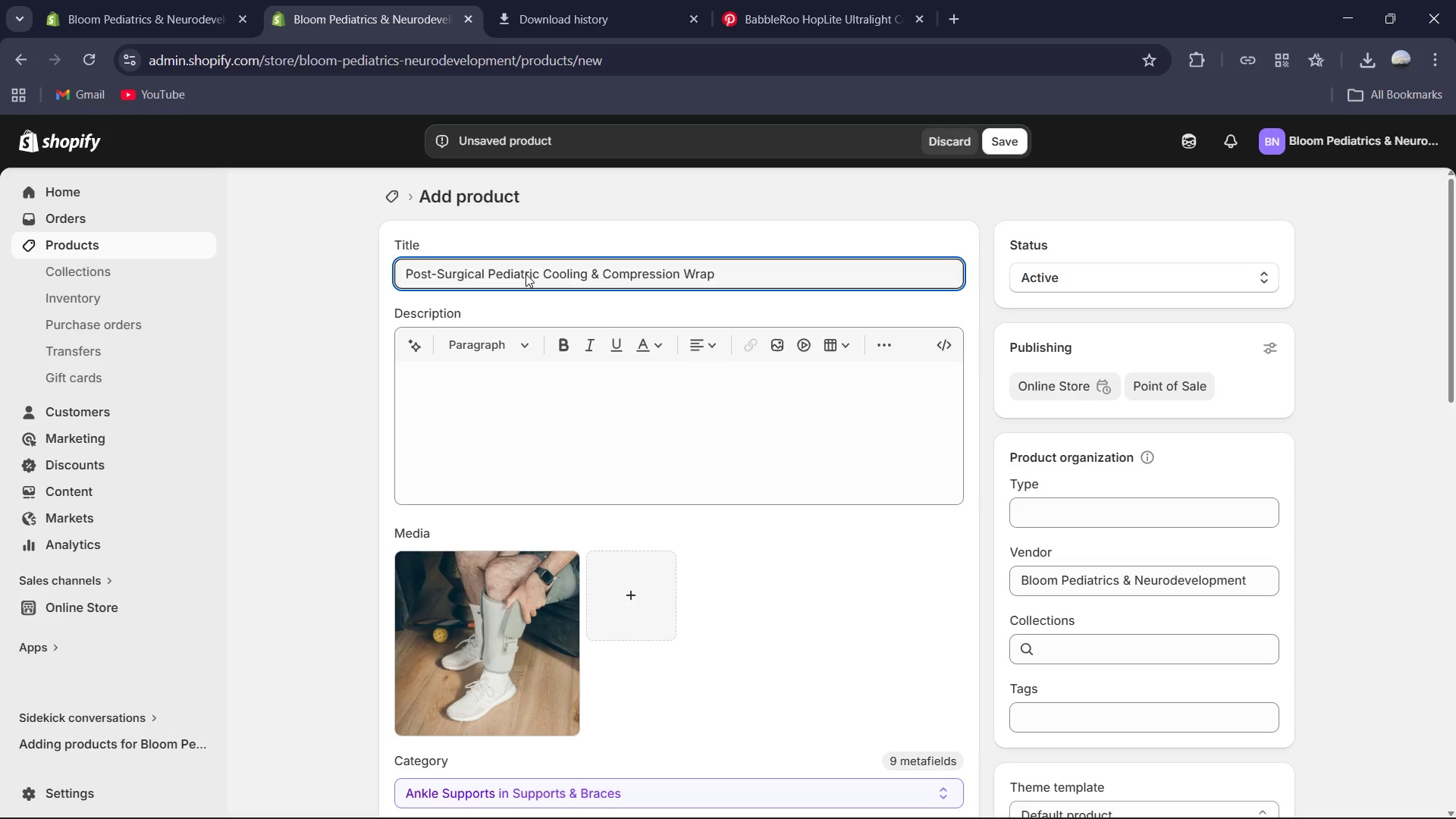 
left_click([498, 391])
 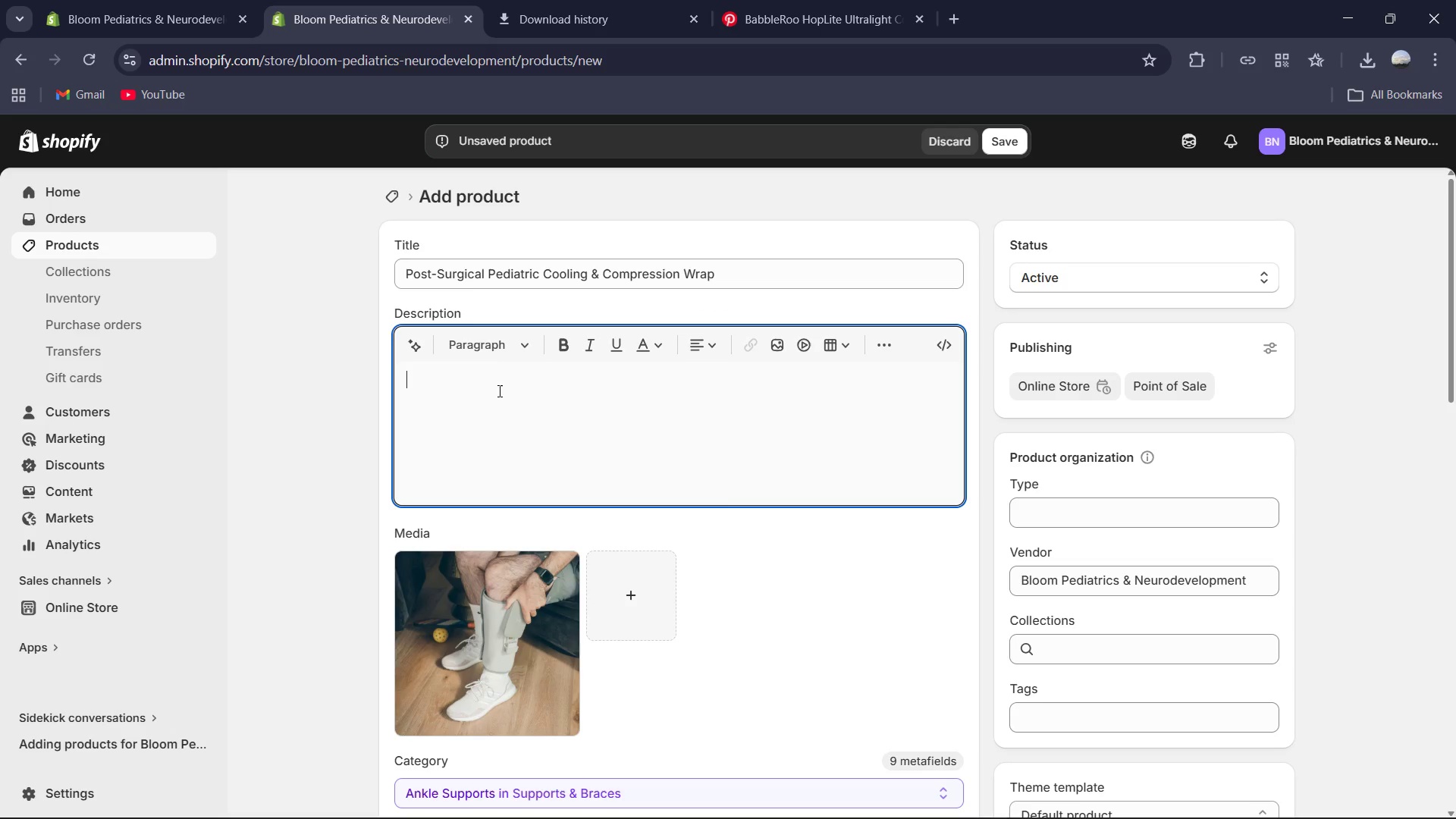 
type(Engineered for post operation )
key(Backspace)
key(Backspace)
key(Backspace)
type(ve pediatric care, this cooling an d)
key(Backspace)
key(Backspace)
type(d comr)
key(Backspace)
type(or)
key(Backspace)
key(Backspace)
type(pression wrap provides targeted relief for localized sweeling amd imflamation. By comi)
key(Backspace)
type(bining cyr)
key(Backspace)
key(Backspace)
type(ryotherapy with gentle orthopedic compression, it assists in managing acute pain cycles and accel)
key(Backspace)
type(er)
key(Backspace)
key(Backspace)
key(Backspace)
key(Backspace)
type(eel)
key(Backspace)
key(Backspace)
key(Backspace)
type(cce)
key(Backspace)
key(Backspace)
type(elet)
key(Backspace)
type(rating the natural healing process after ot)
key(Backspace)
type(rthopedic or soft-tissue procedures.)
 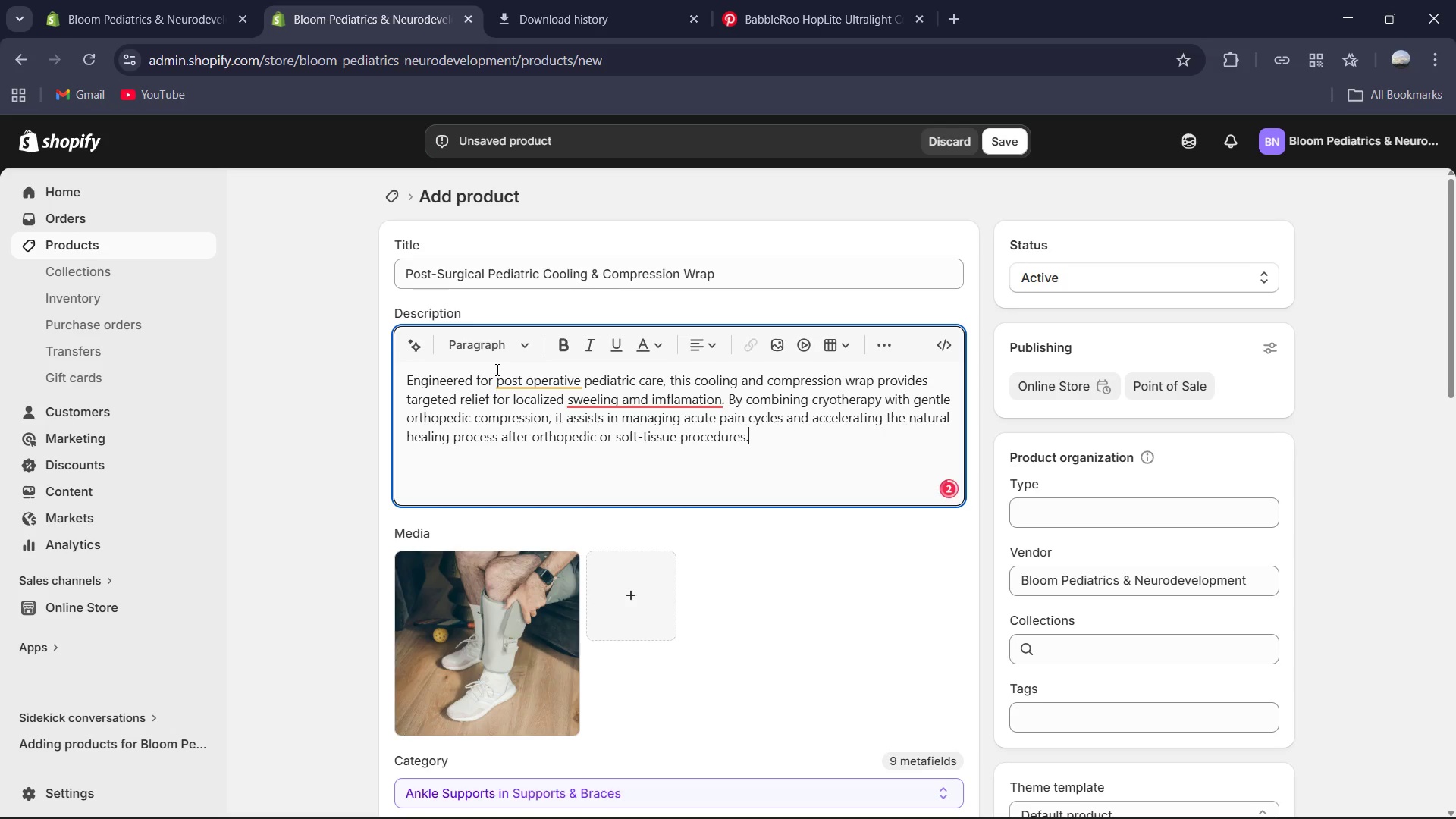 
key(Enter)
 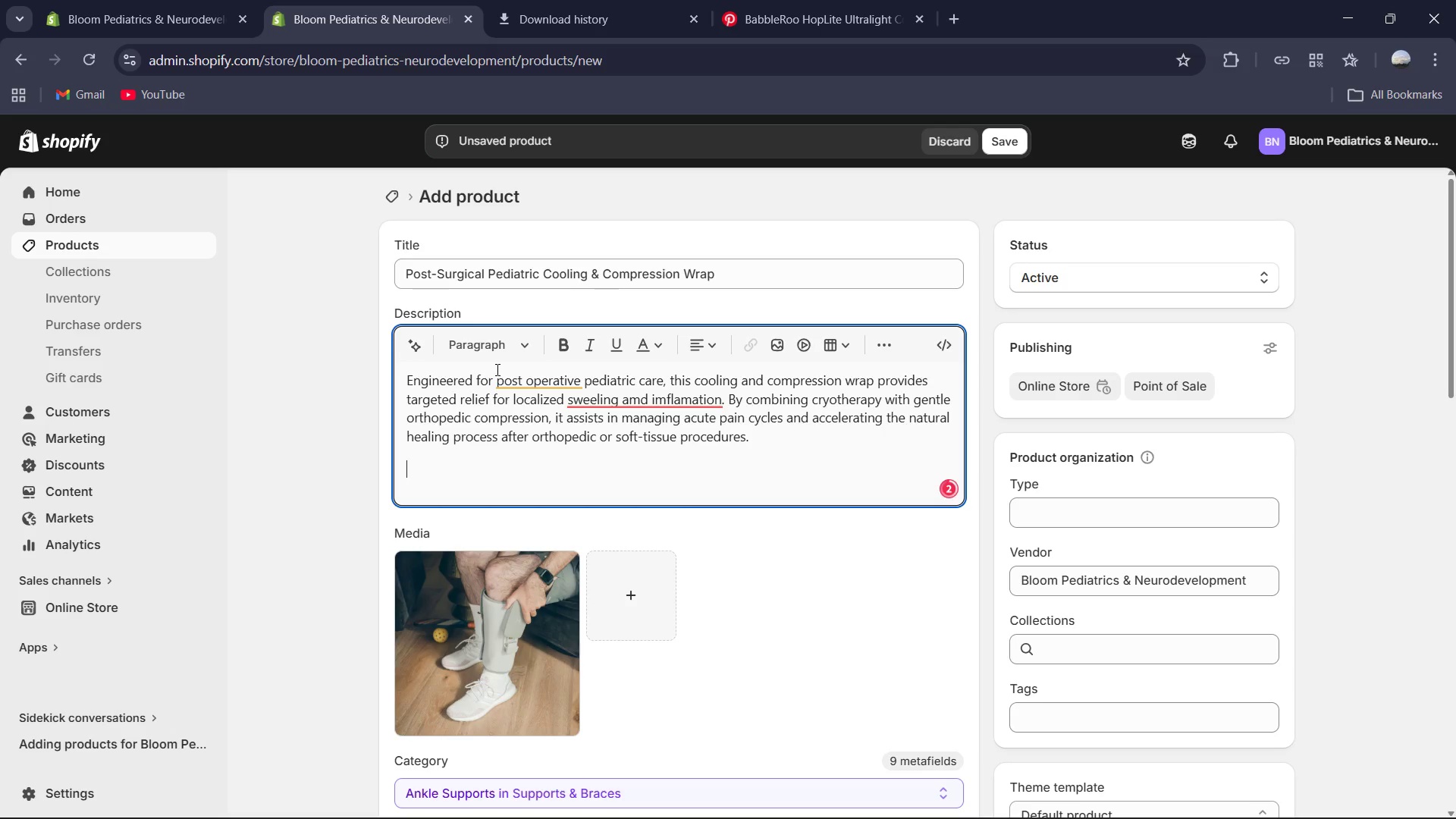 
type(Clinical Specifications:)
 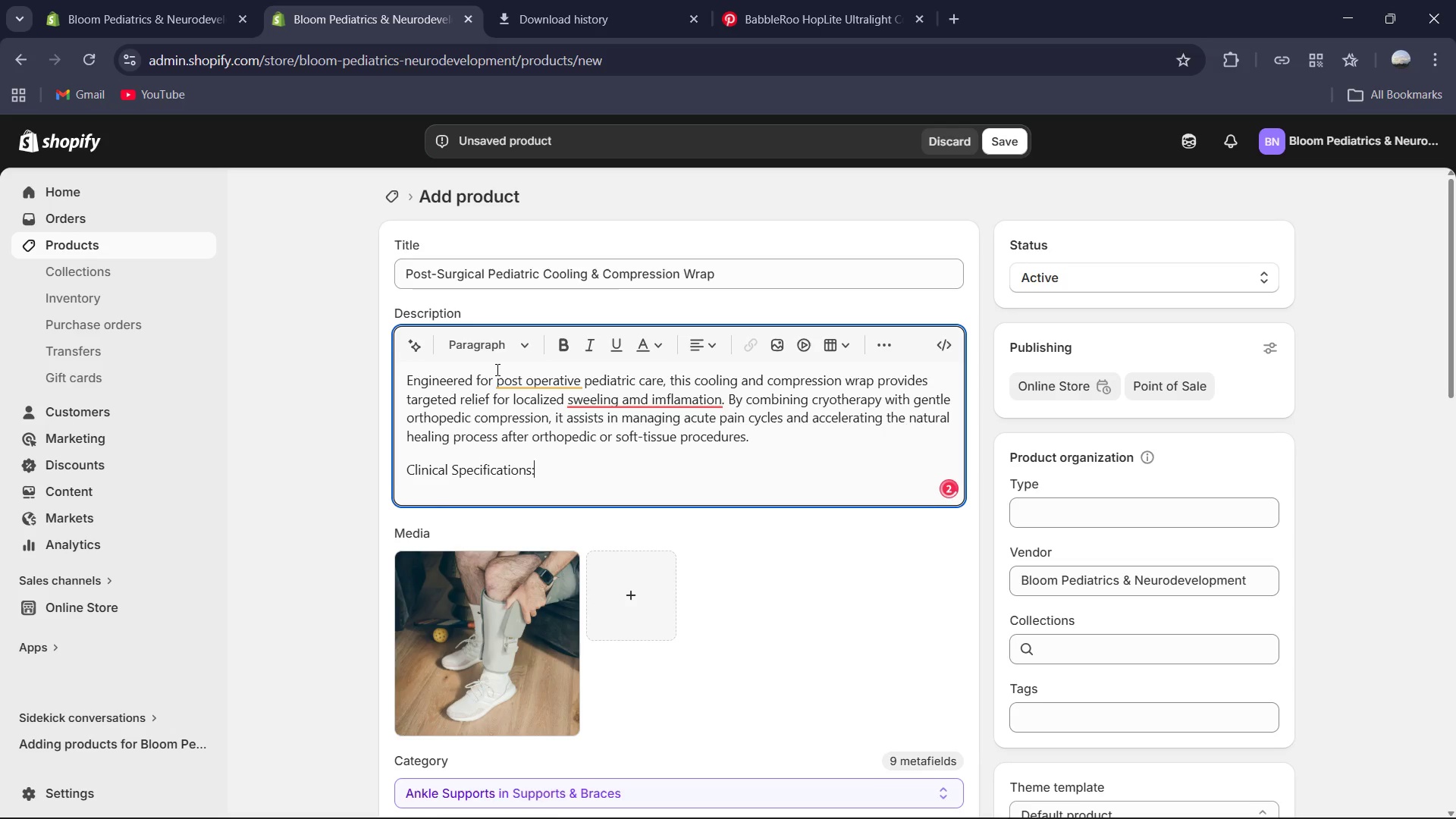 
key(Enter)
 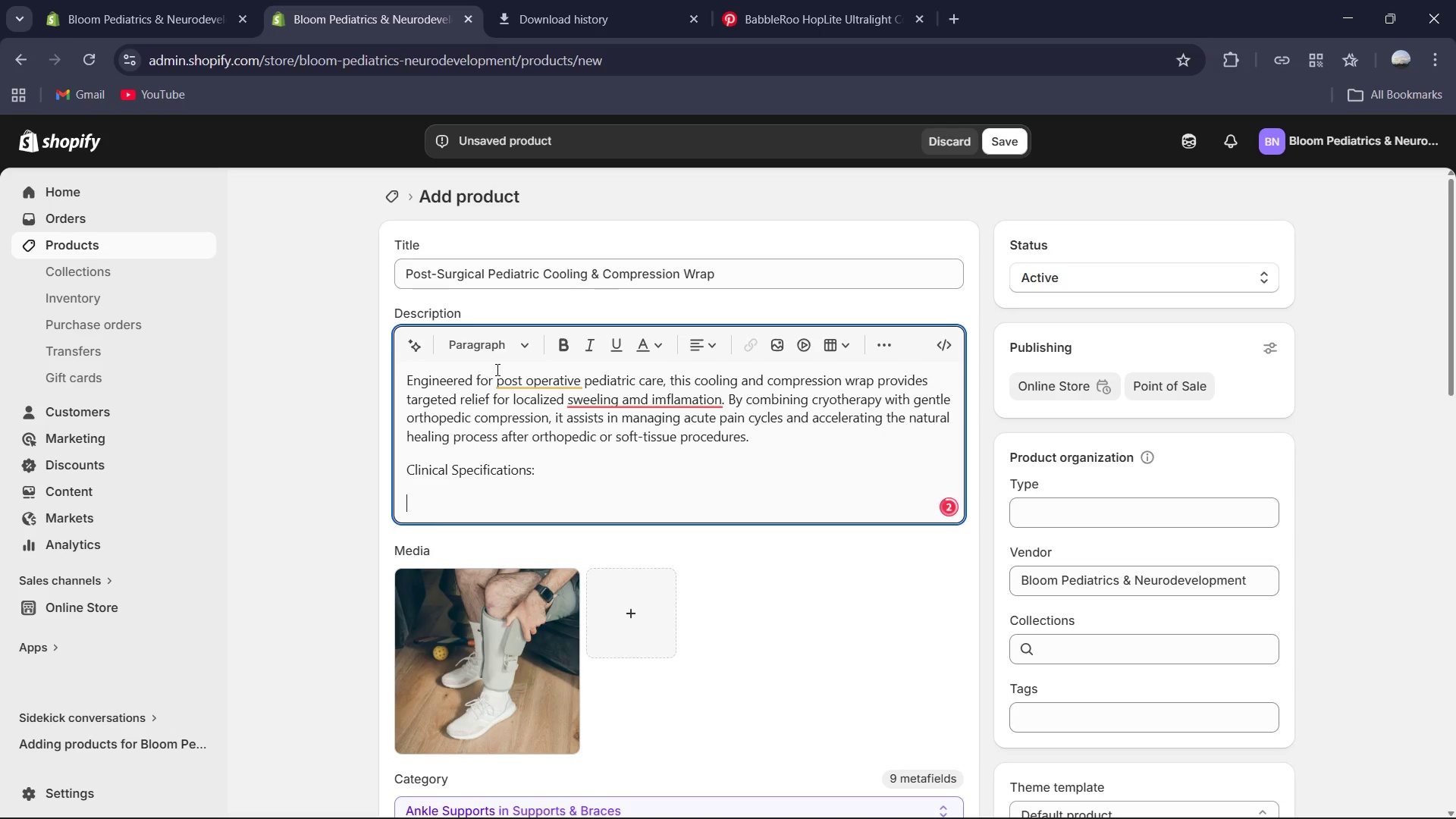 
type(Contoured Pediatric Fir)
key(Backspace)
type(t: Anatomically designed to fot )
key(Backspace)
key(Backspace)
key(Backspace)
type(it smaller limbs(knees, elbows or ancles) without the slipping or bulkiness of adult sized wraps.)
 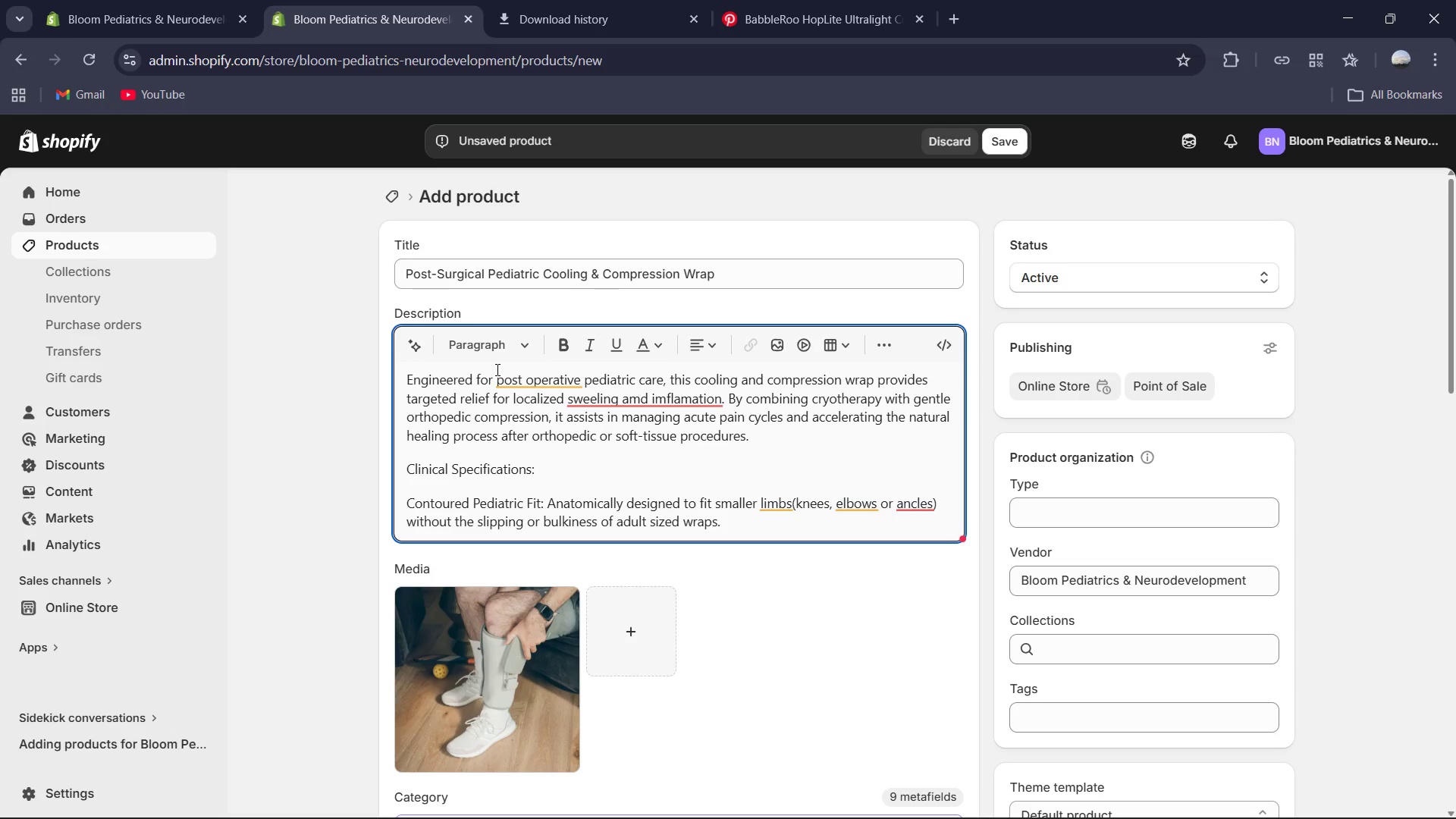 
key(Enter)
 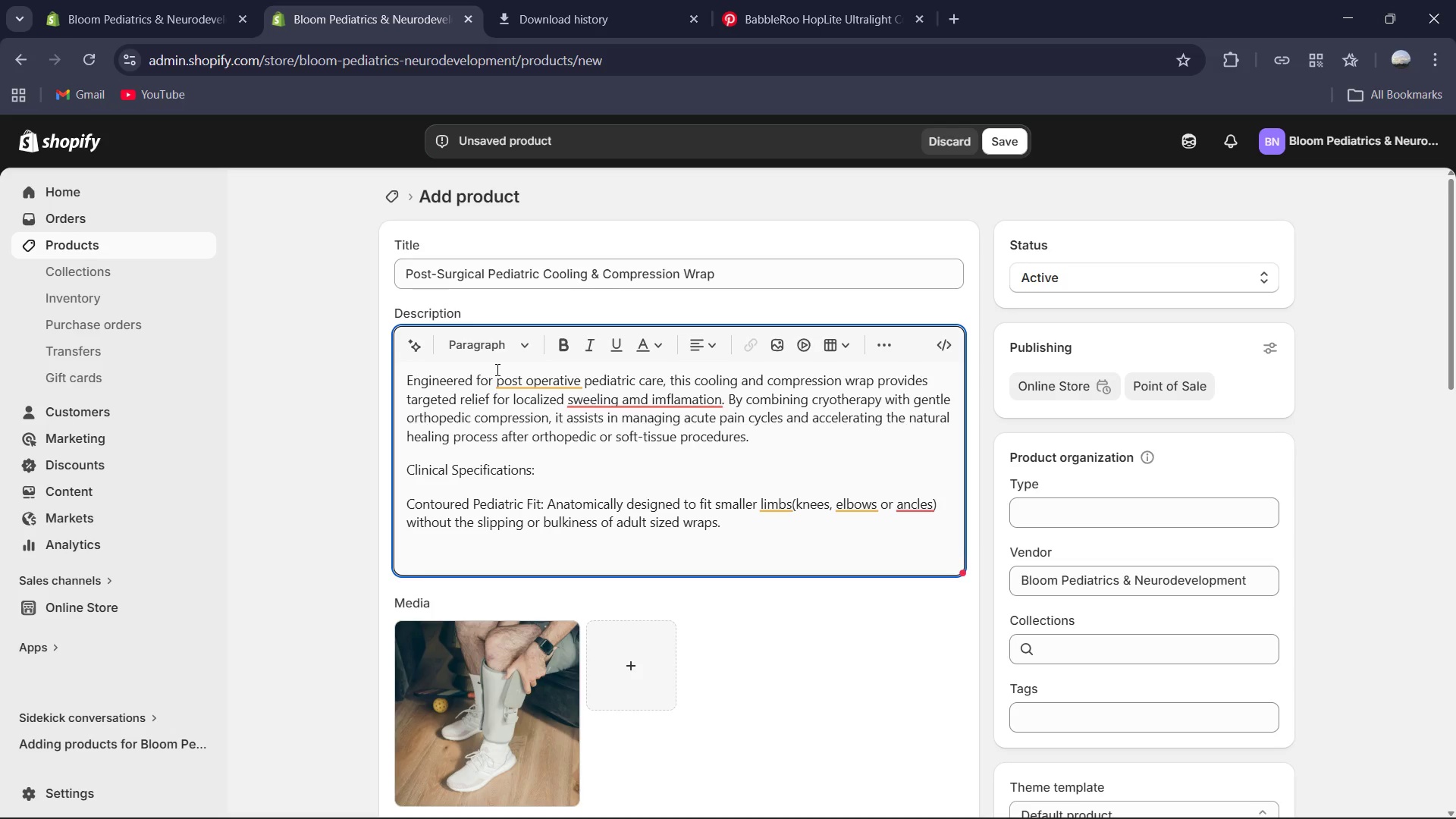 
type(Leakp)
key(Backspace)
type( proof cryo-Gel:Includes two remi)
key(Backspace)
type(ovable medical )
key(Backspace)
type(-grade gel inserta )
key(Backspace)
type(s that remain flexible even ehn frozen, ensuring maximum contact eith surgical site,)
key(Backspace)
type(.)
 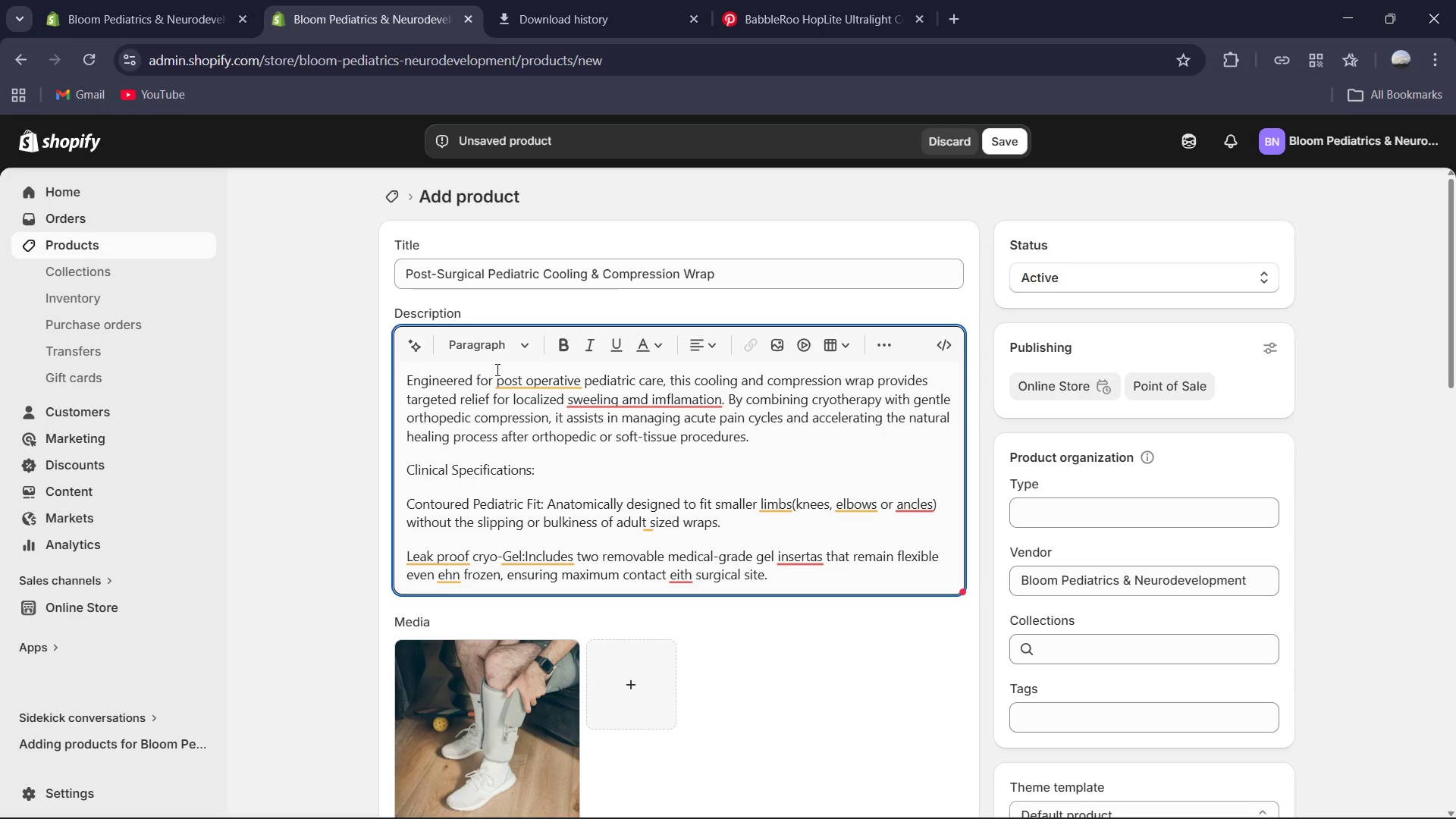 
left_click([519, 548])
 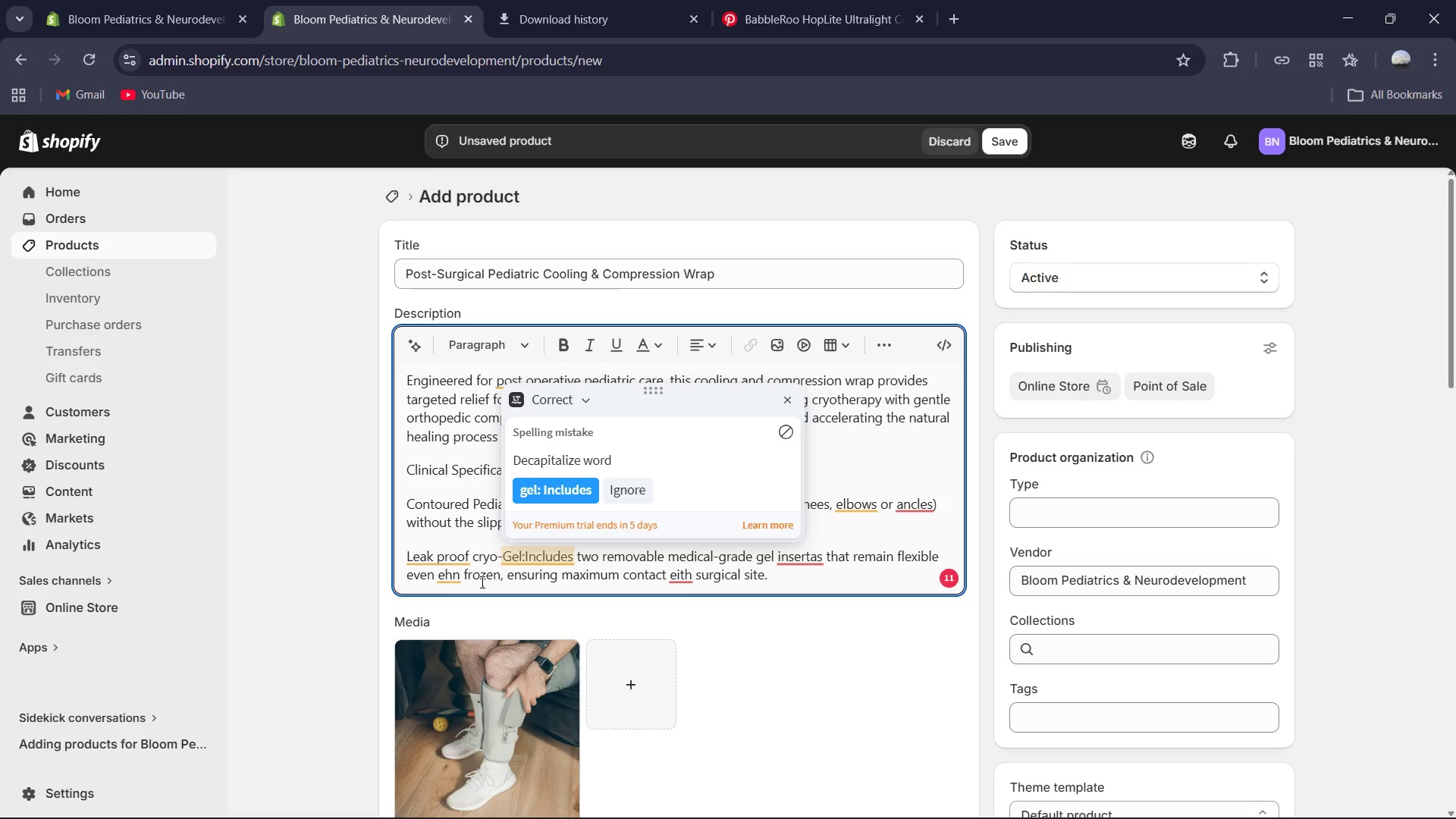 
left_click([475, 563])
 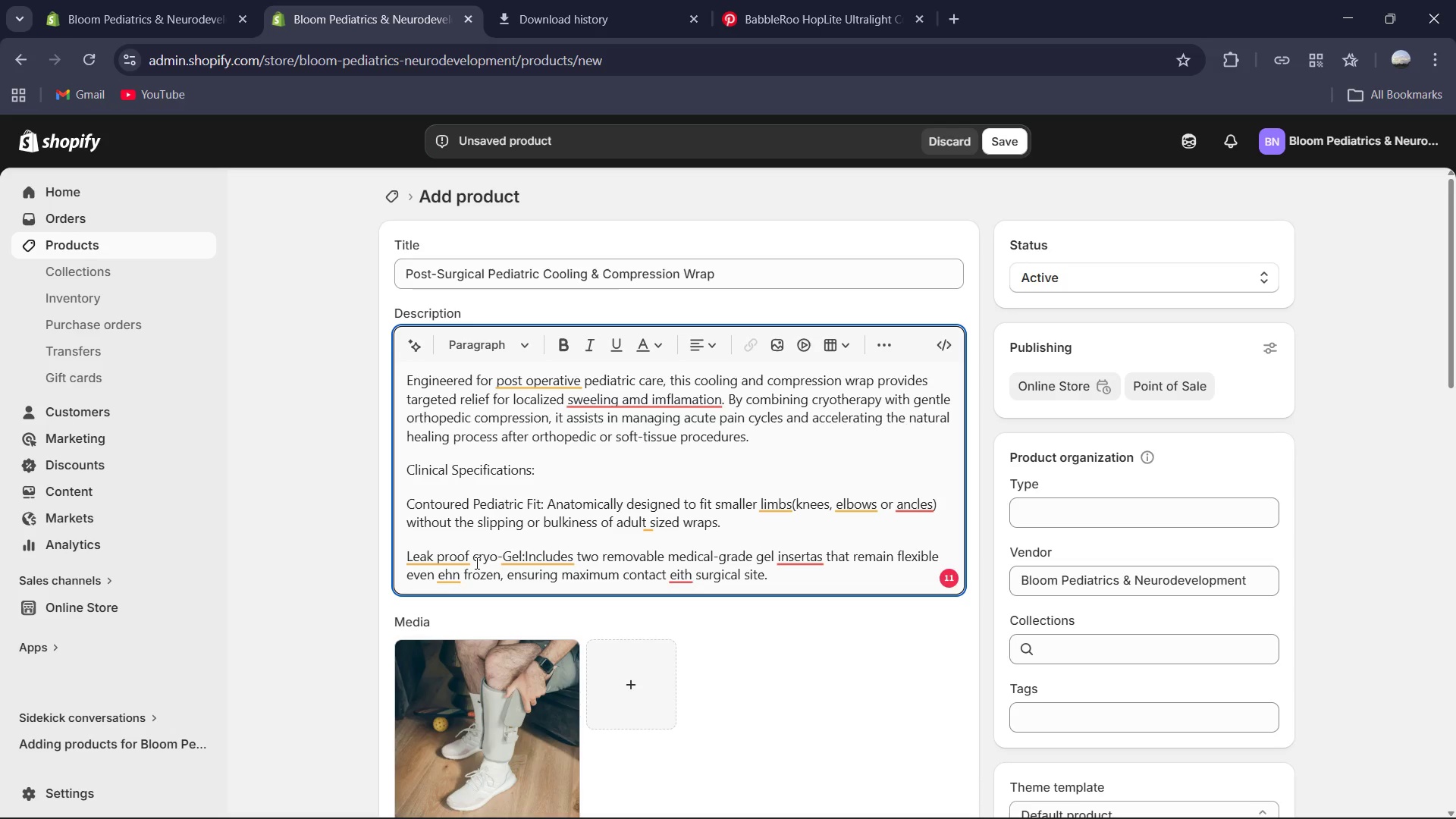 
key(Backspace)
 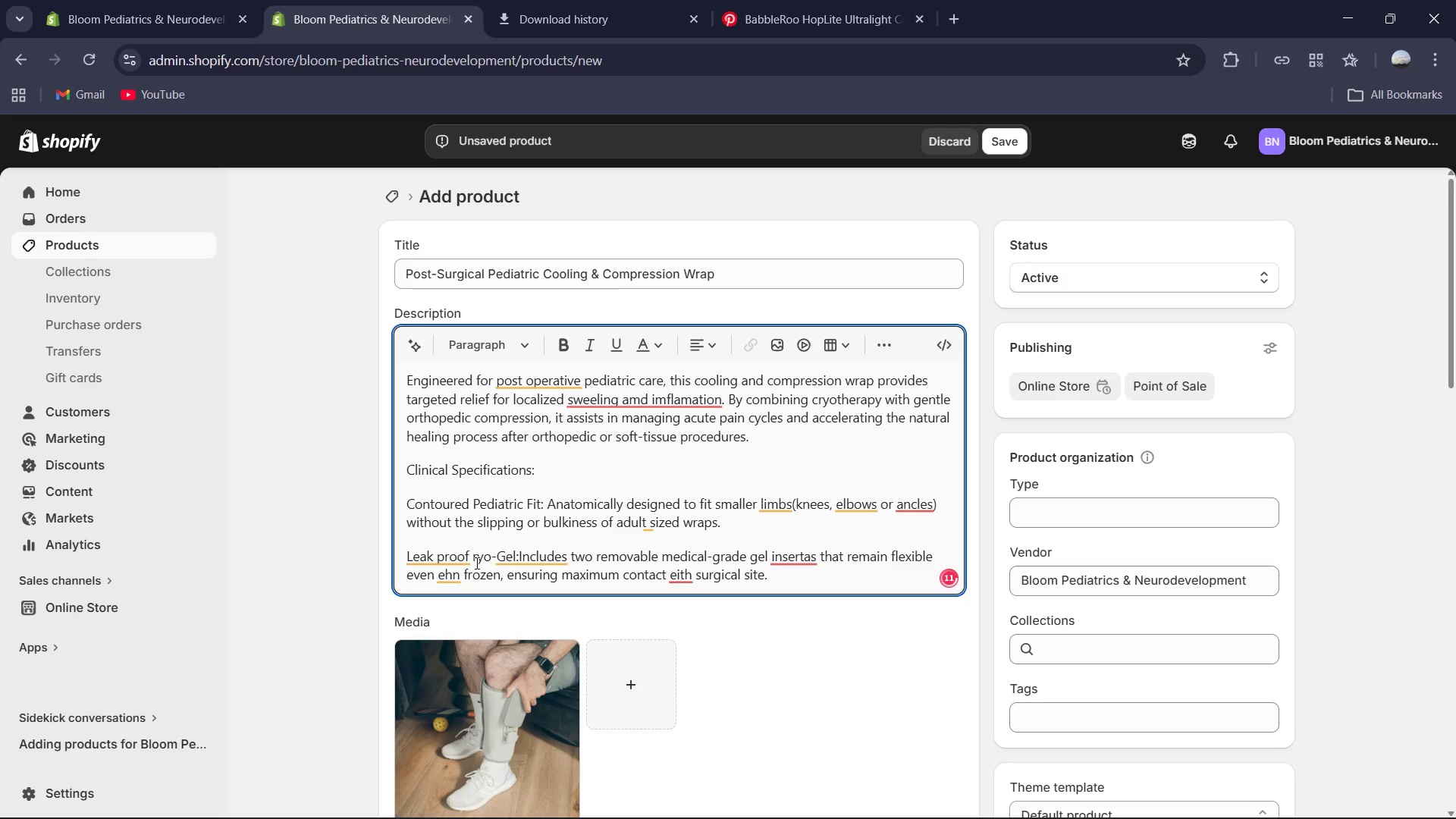 
key(Shift+C)
 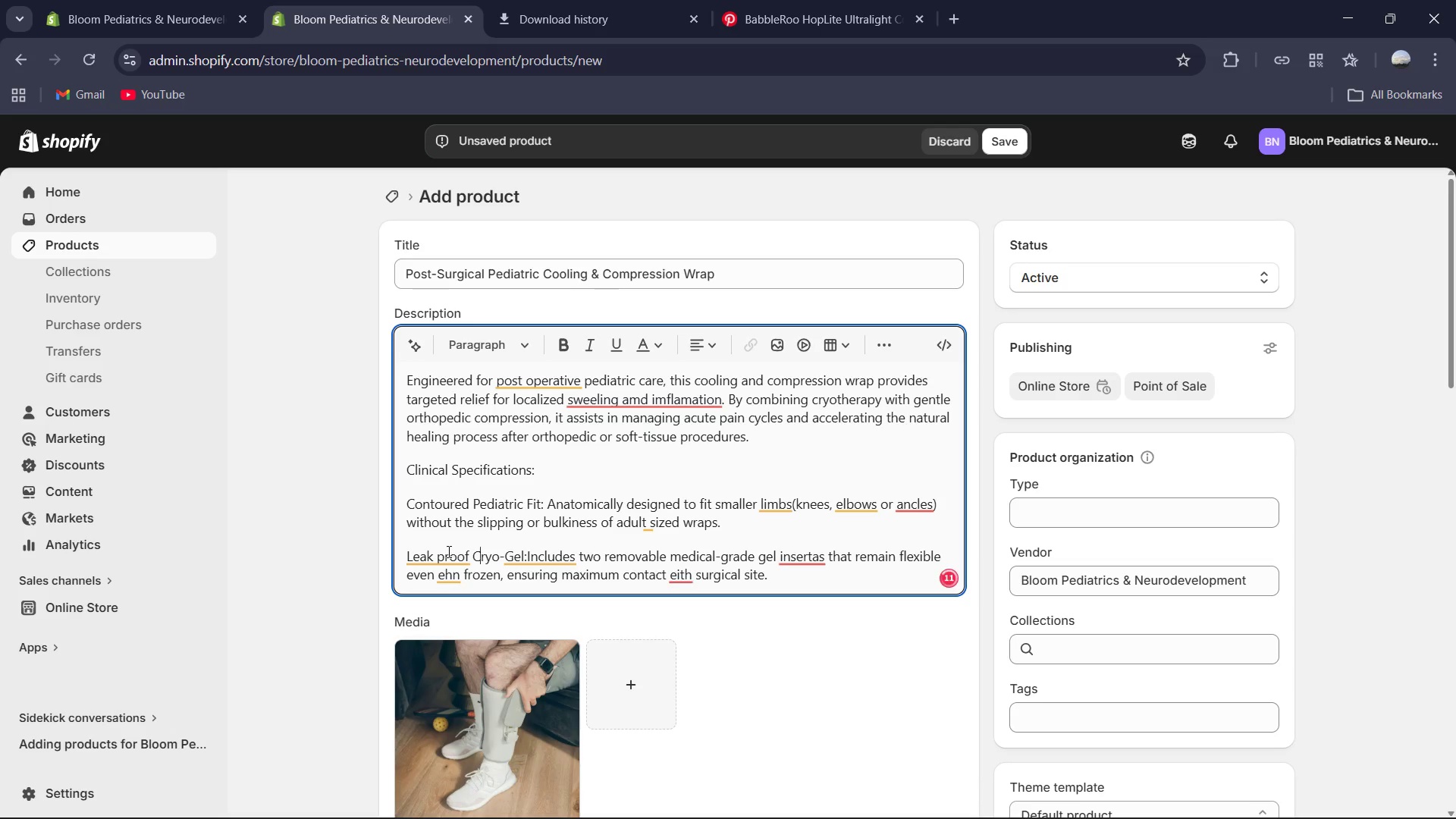 
left_click([442, 553])
 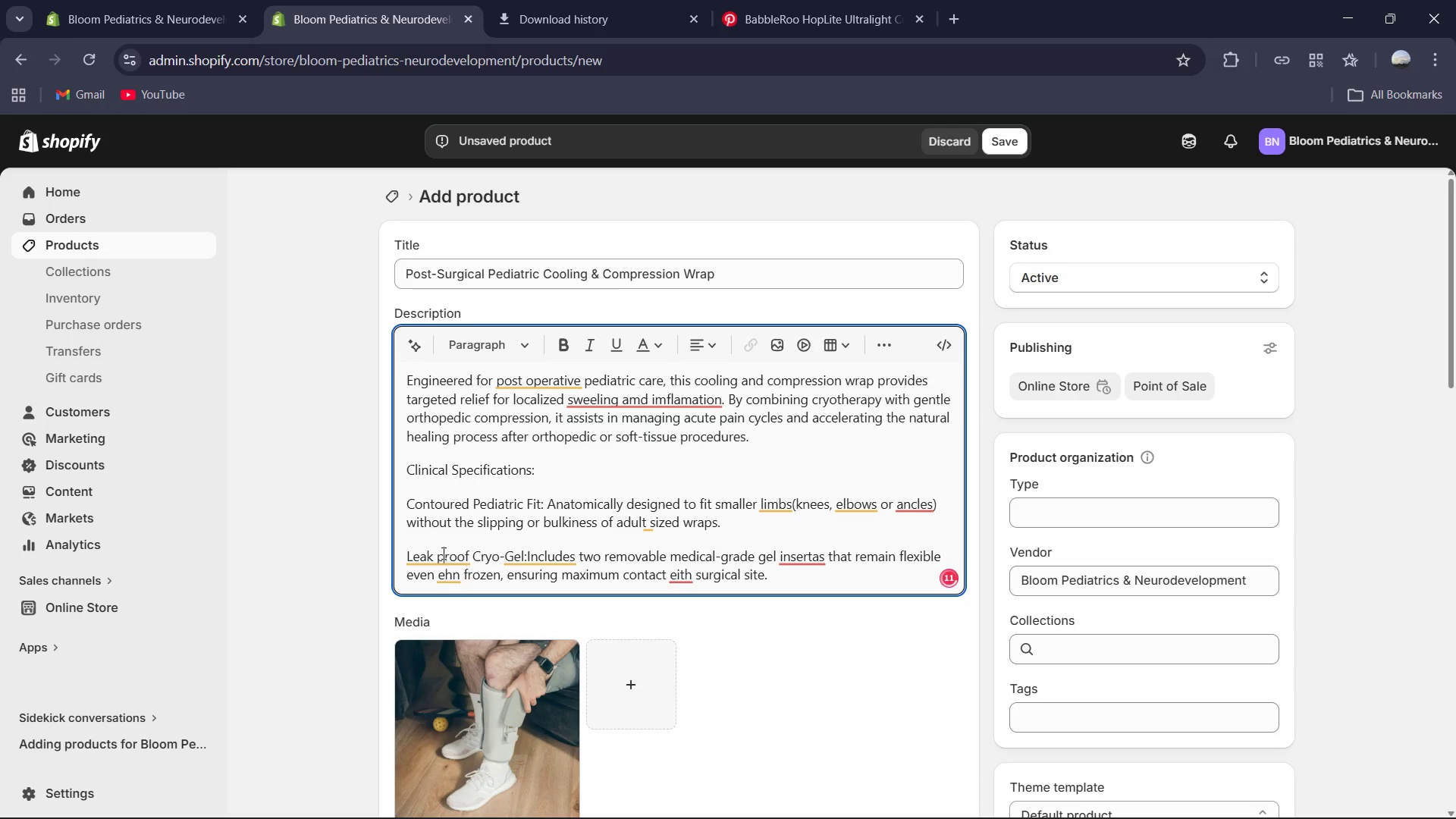 
key(Backspace)
 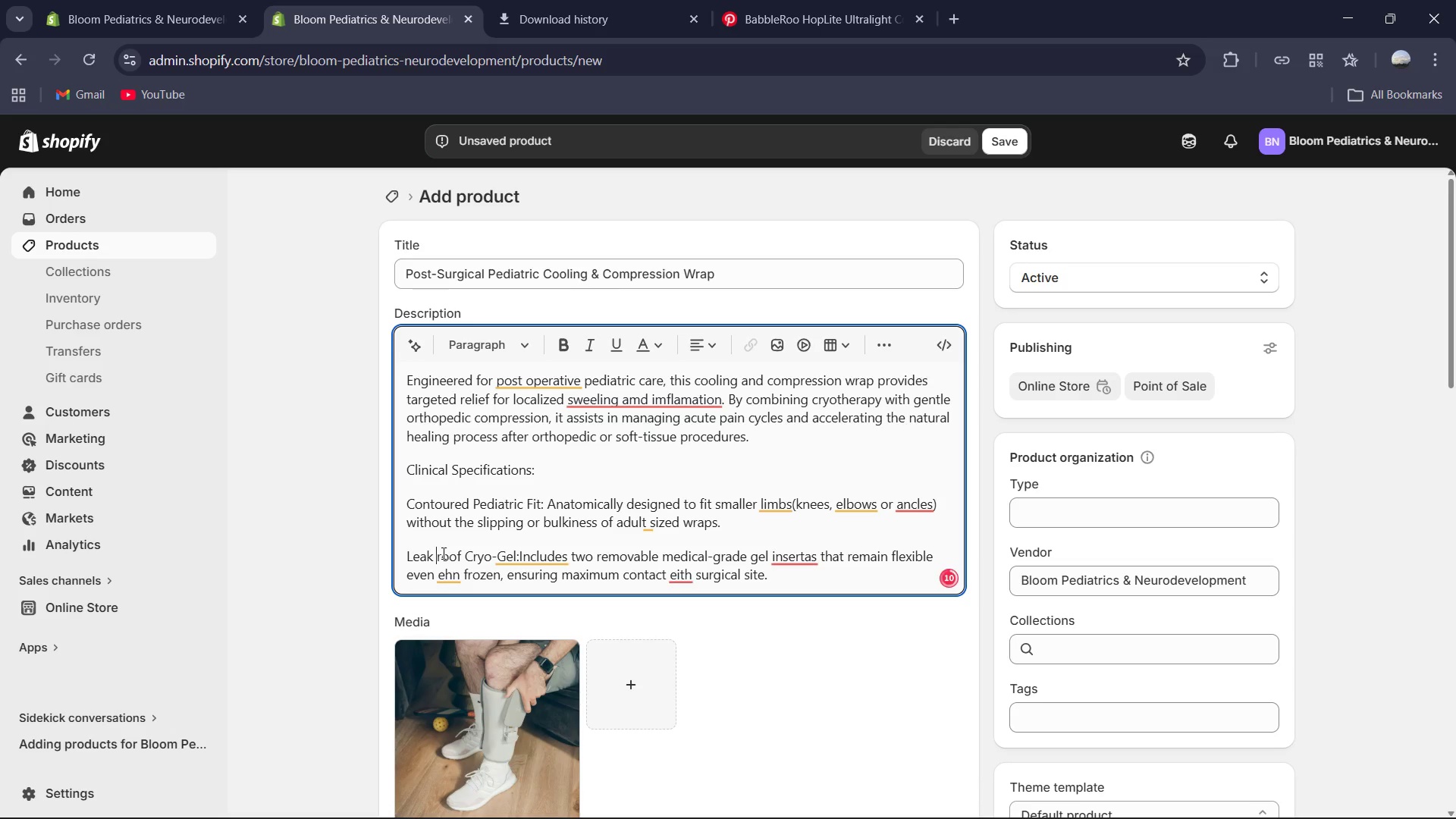 
key(Shift+P)
 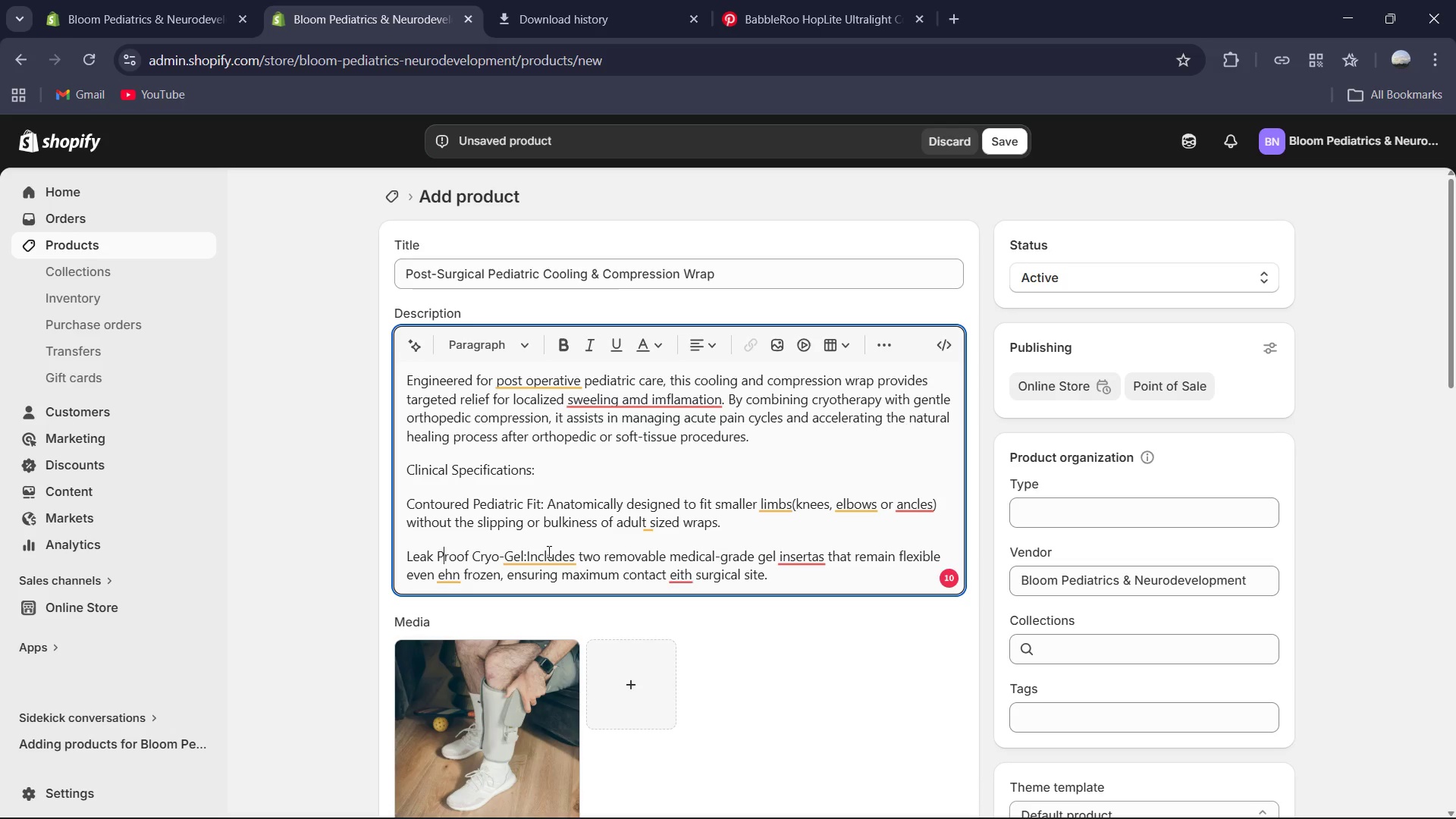 
left_click([547, 554])
 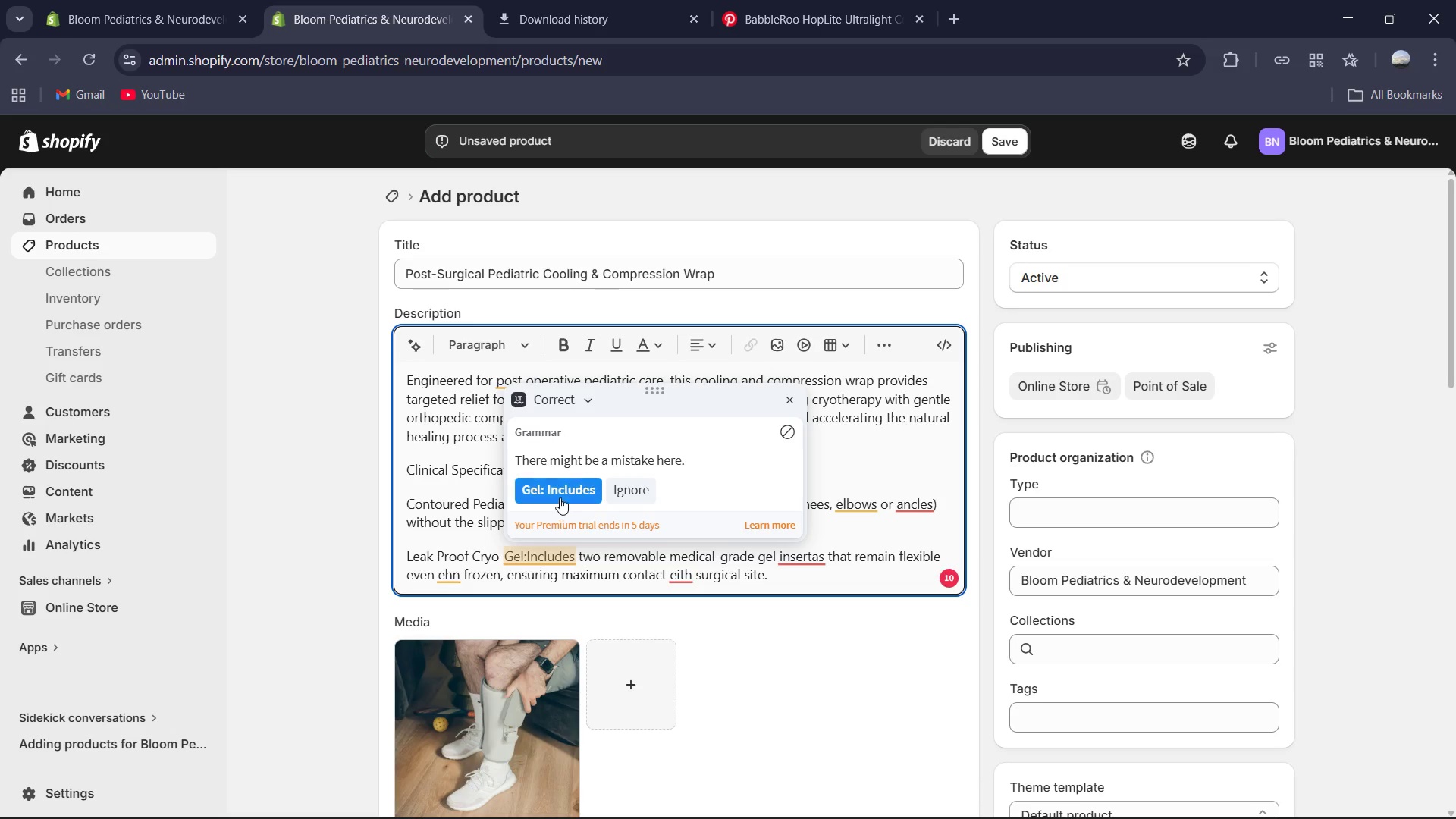 
left_click([560, 497])
 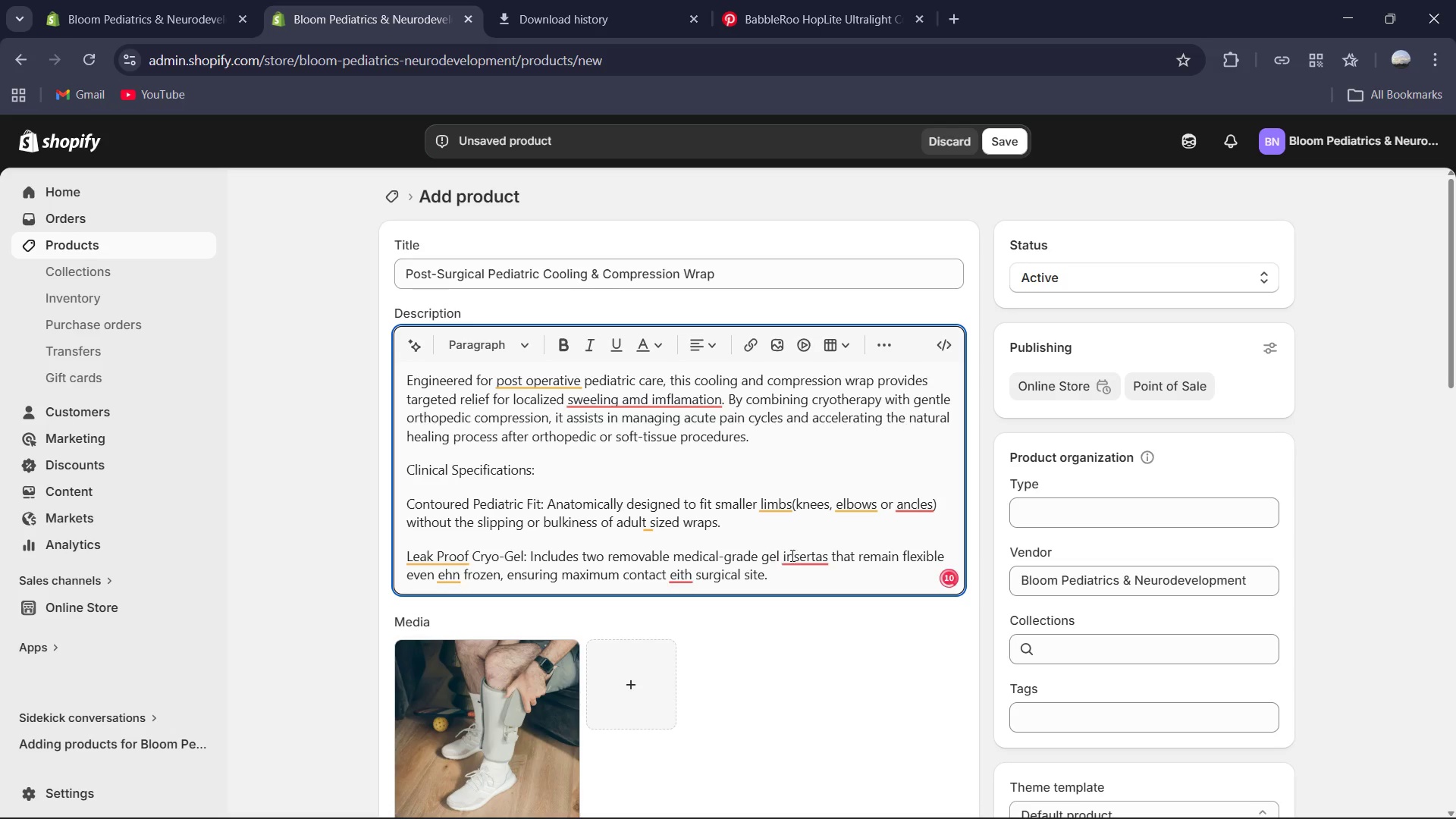 
left_click([802, 556])
 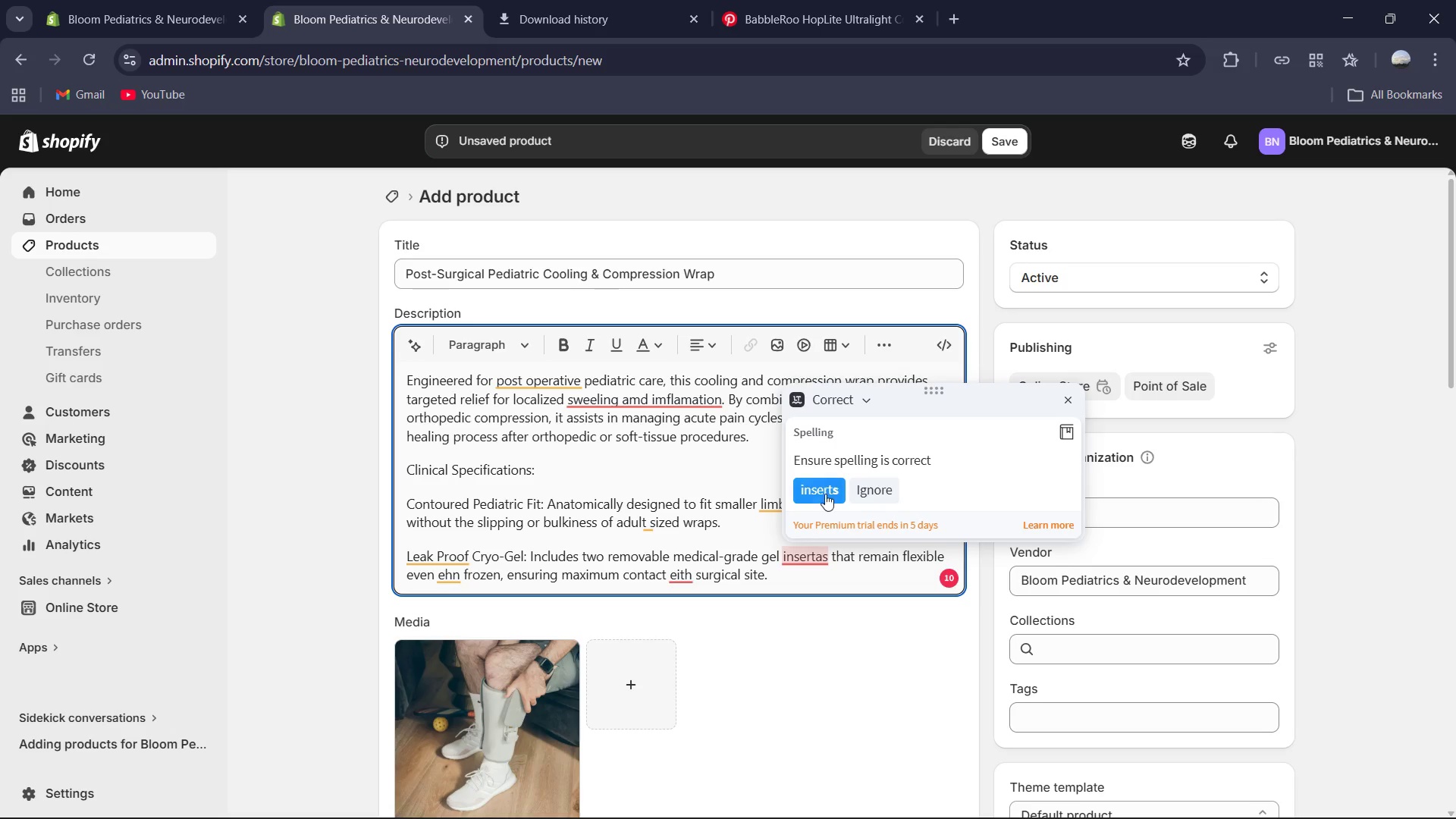 
left_click([825, 497])
 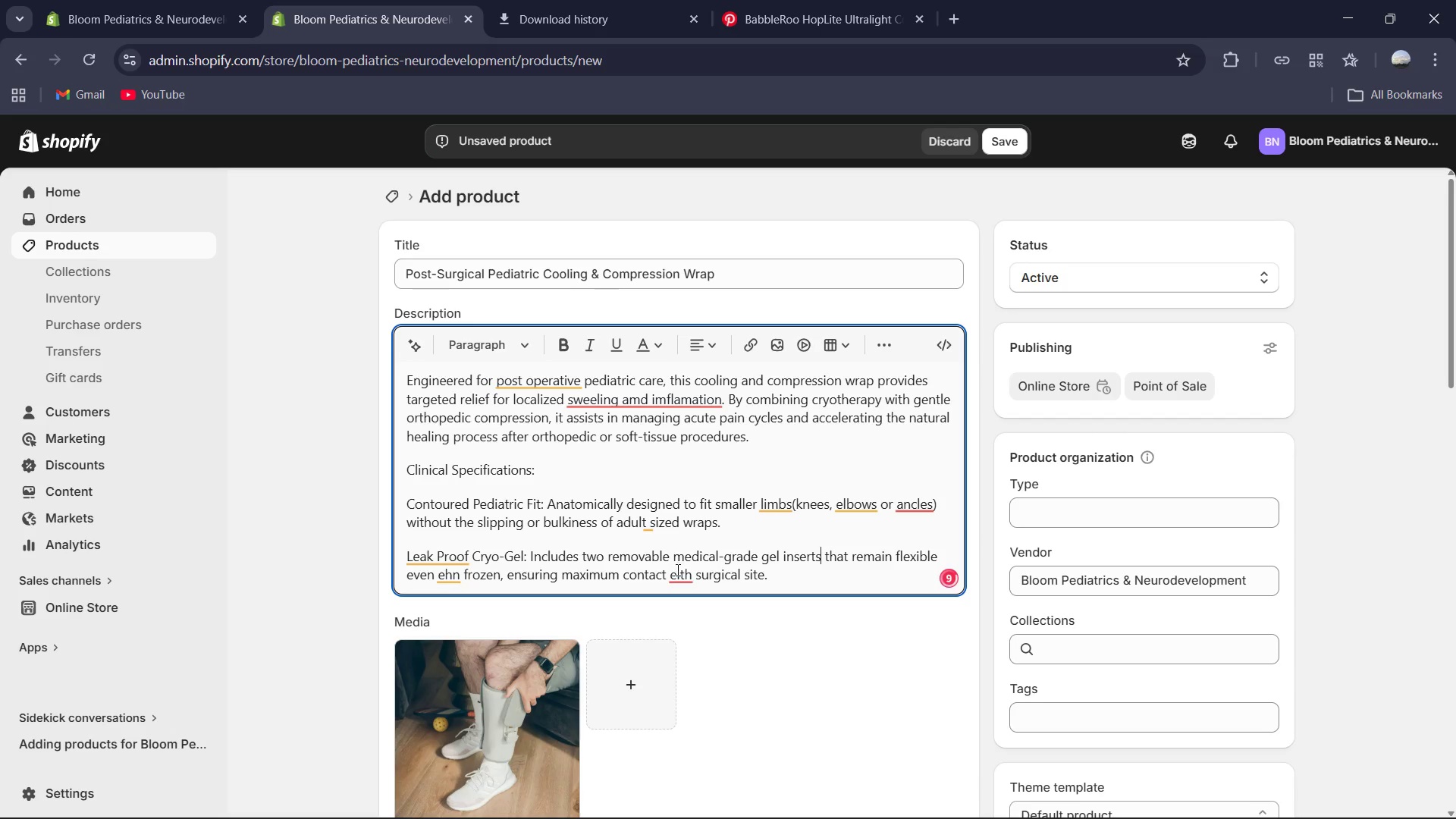 
left_click([676, 570])
 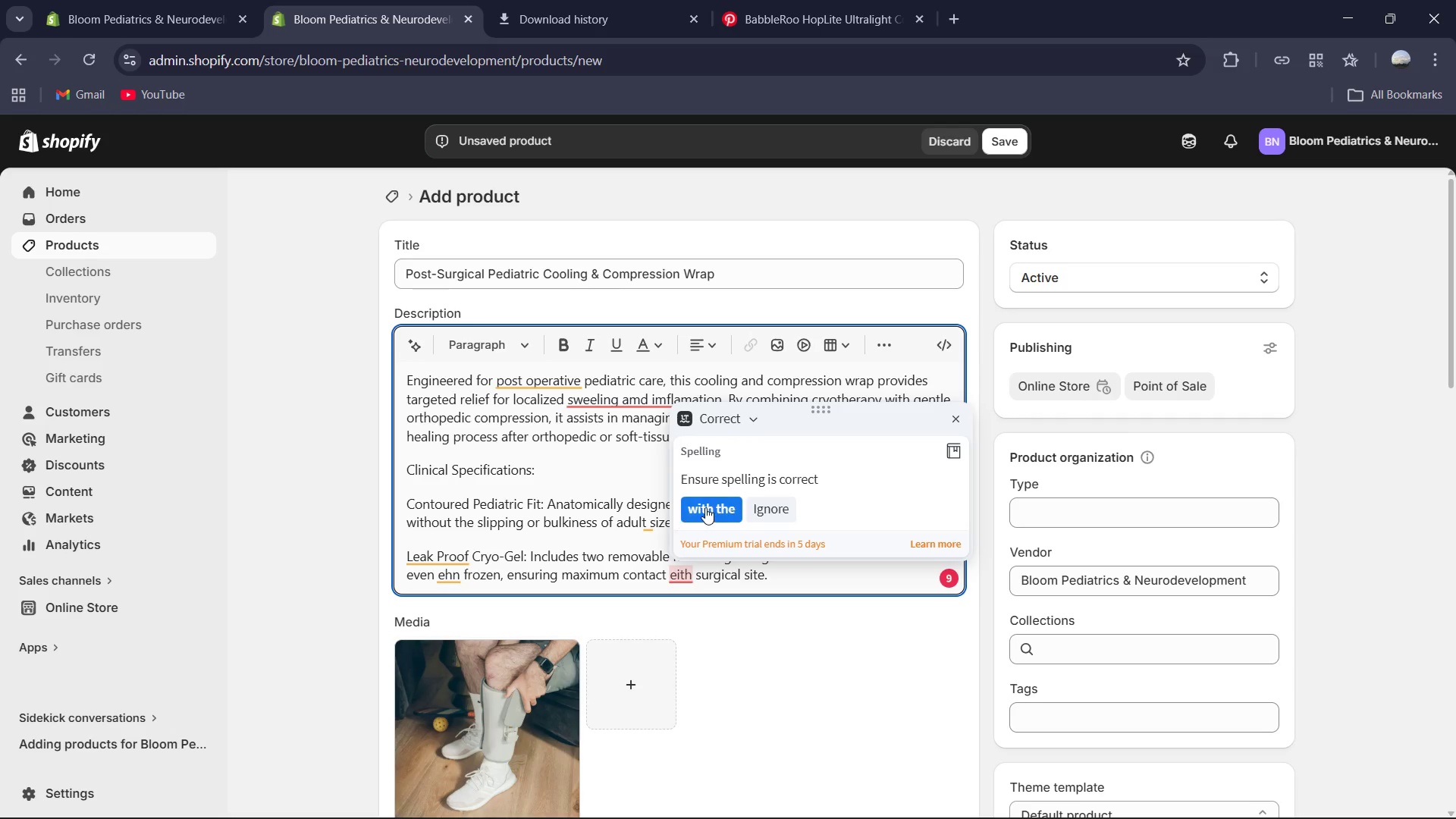 
left_click([705, 507])
 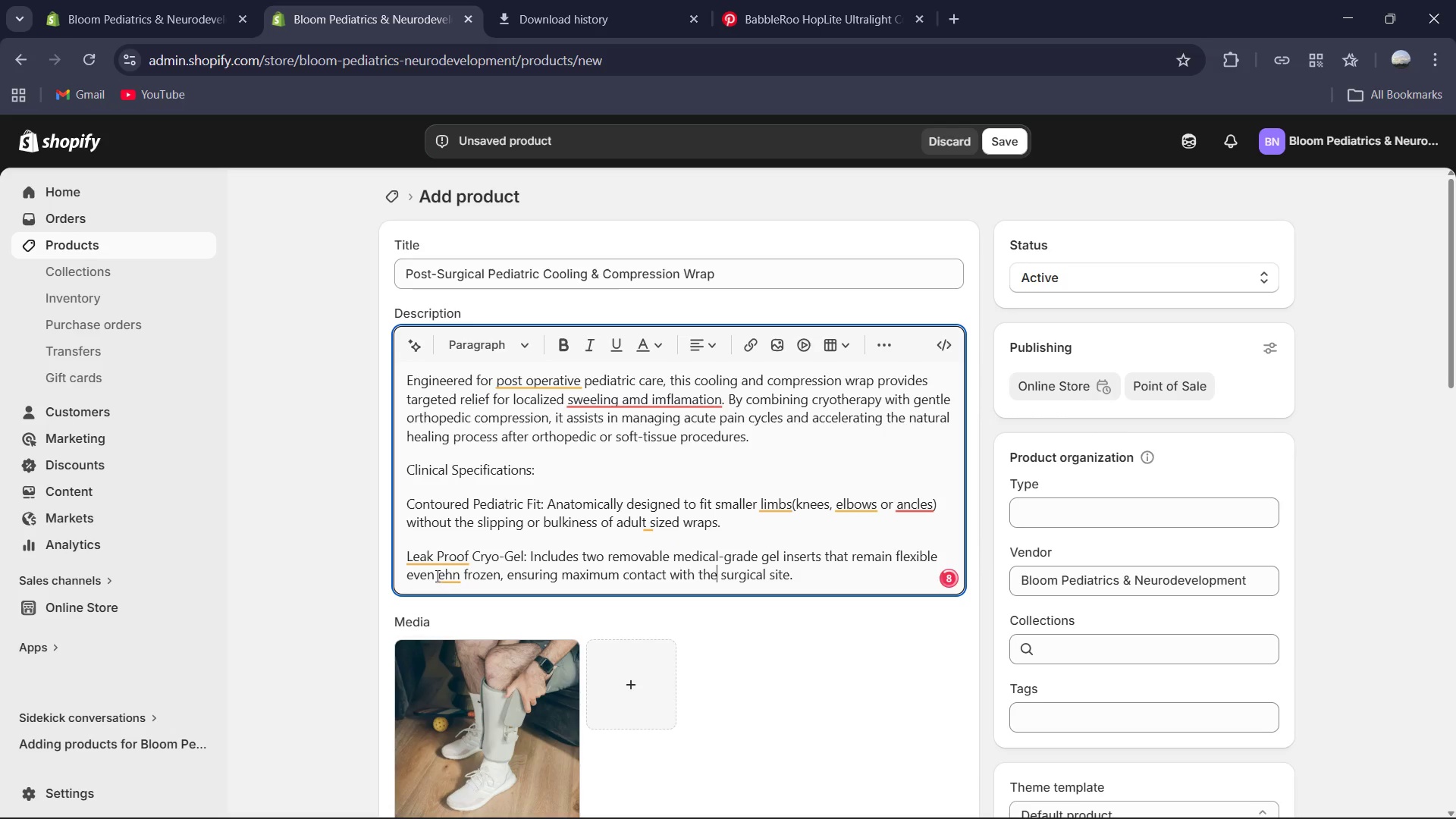 
left_click([438, 571])
 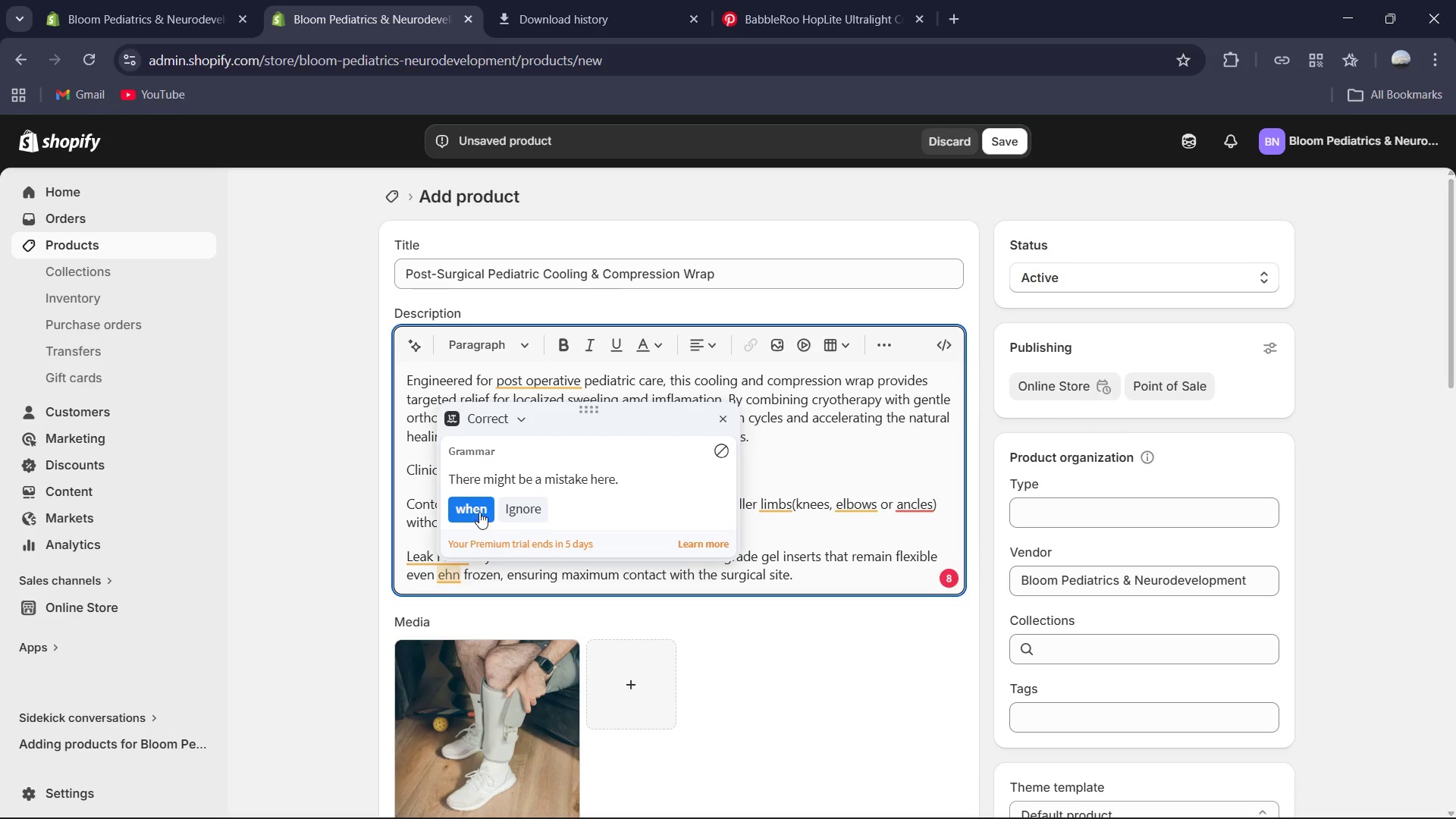 
left_click([479, 512])
 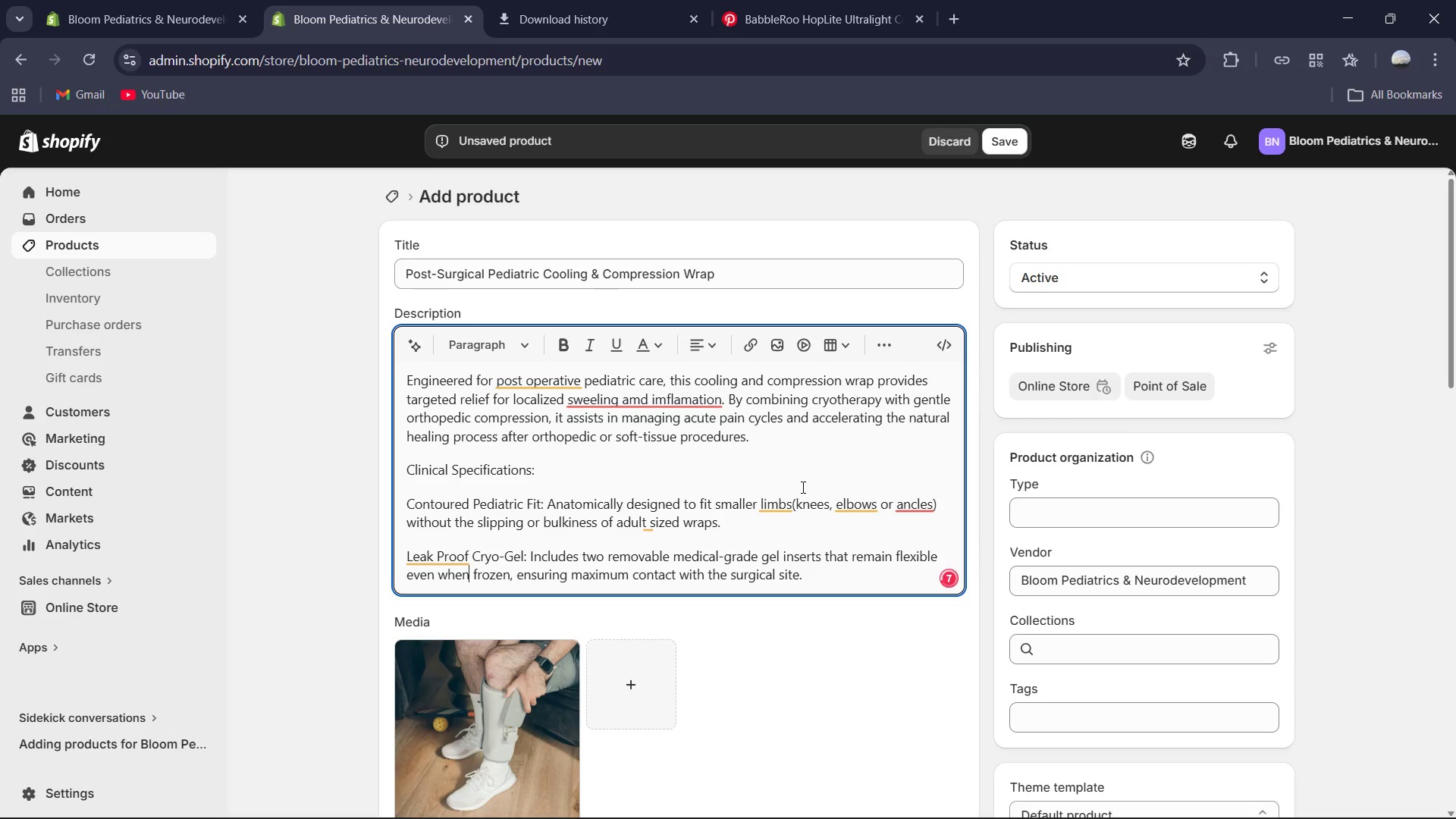 
left_click([786, 492])
 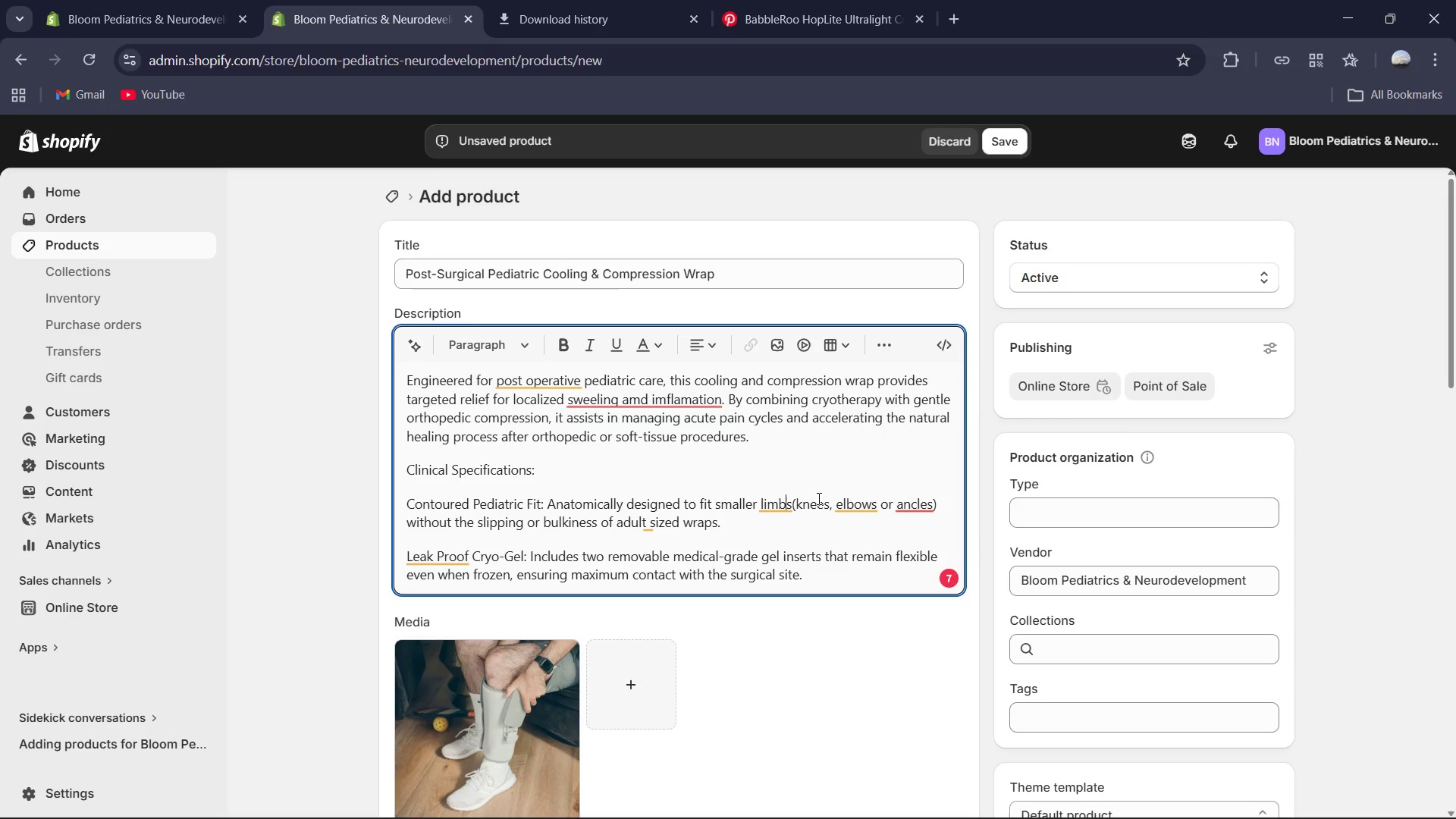 
left_click([780, 497])
 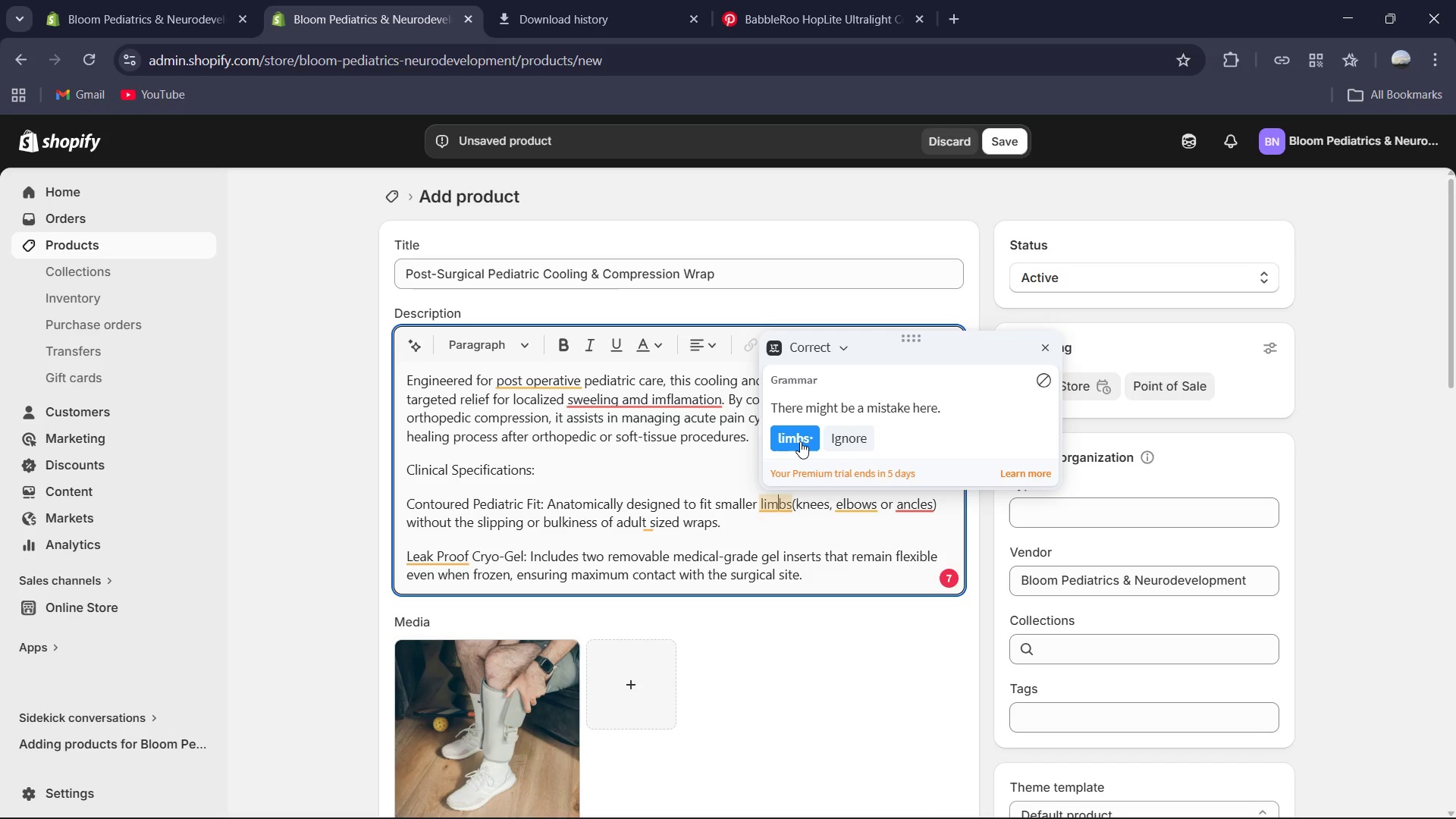 
left_click([802, 438])
 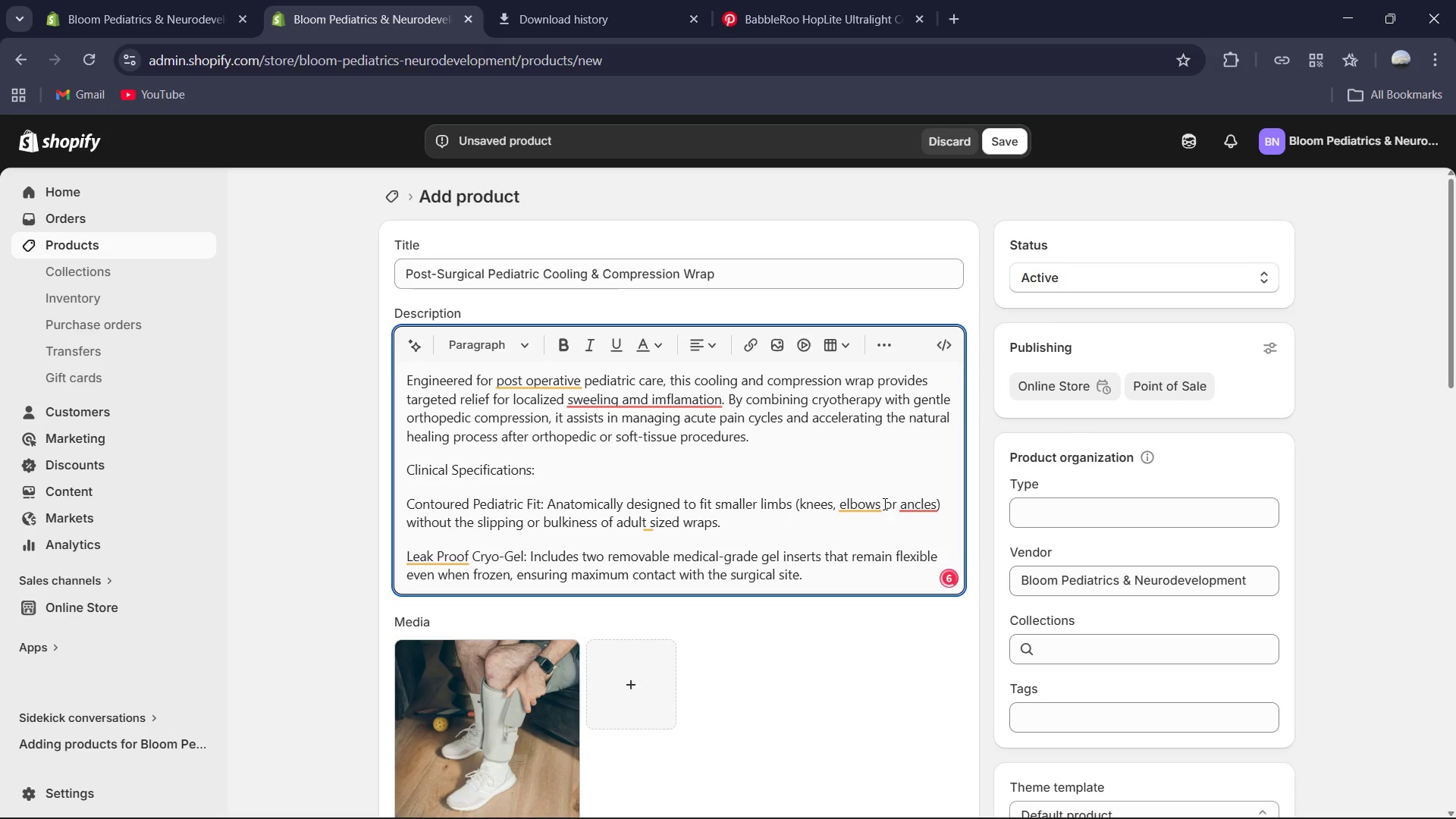 
left_click([870, 503])
 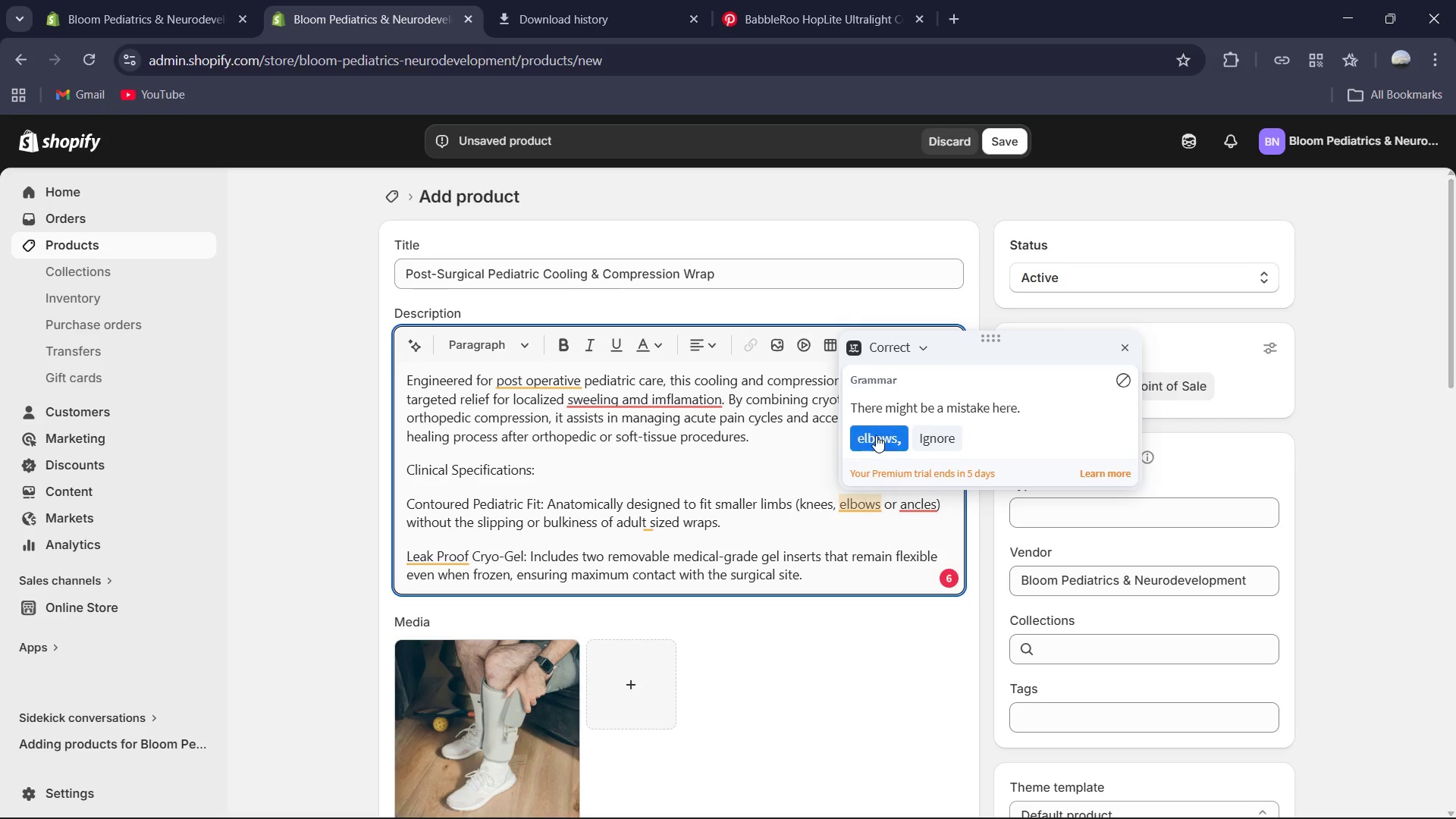 
left_click([877, 435])
 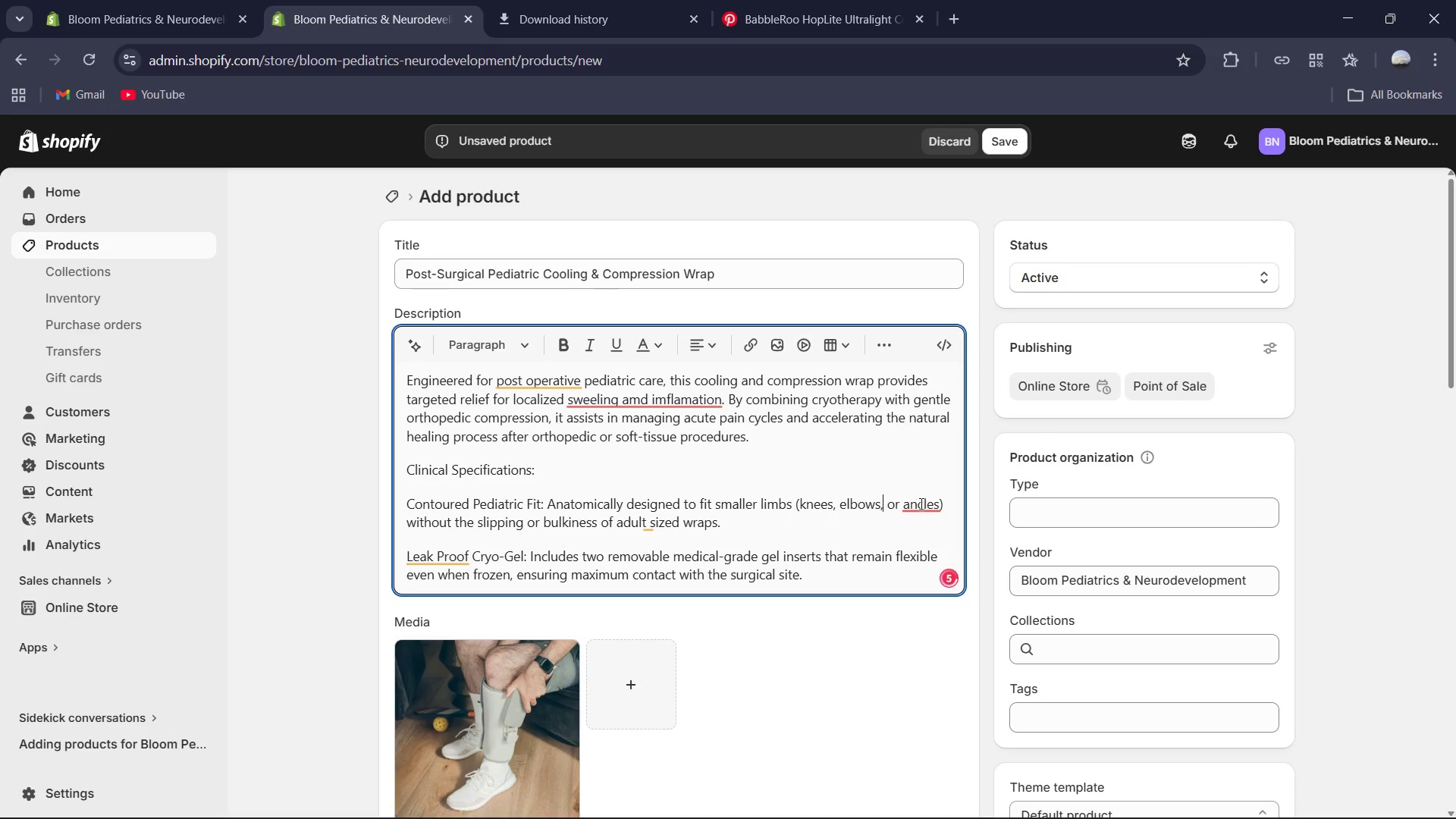 
left_click([924, 504])
 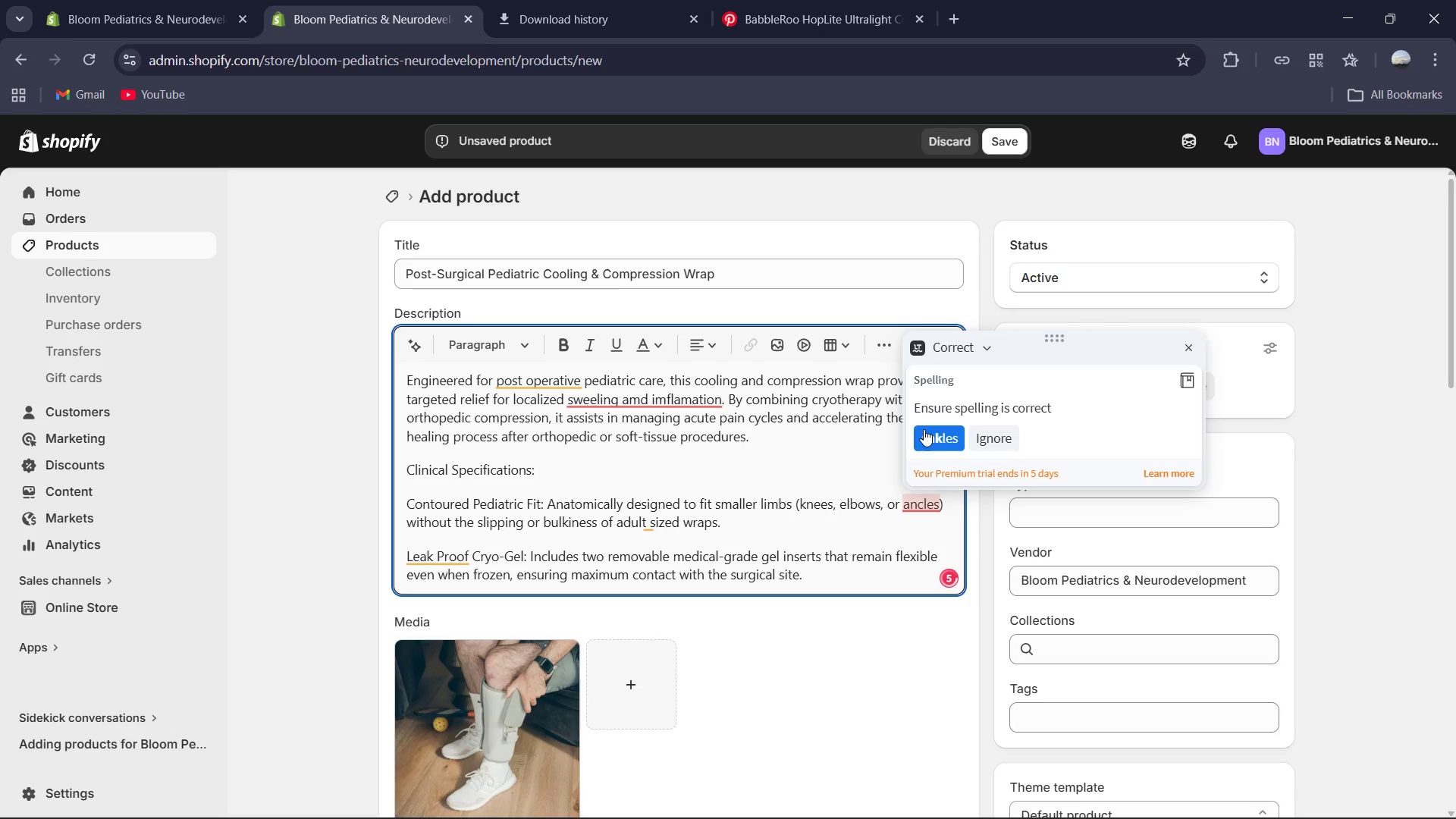 
left_click([924, 429])
 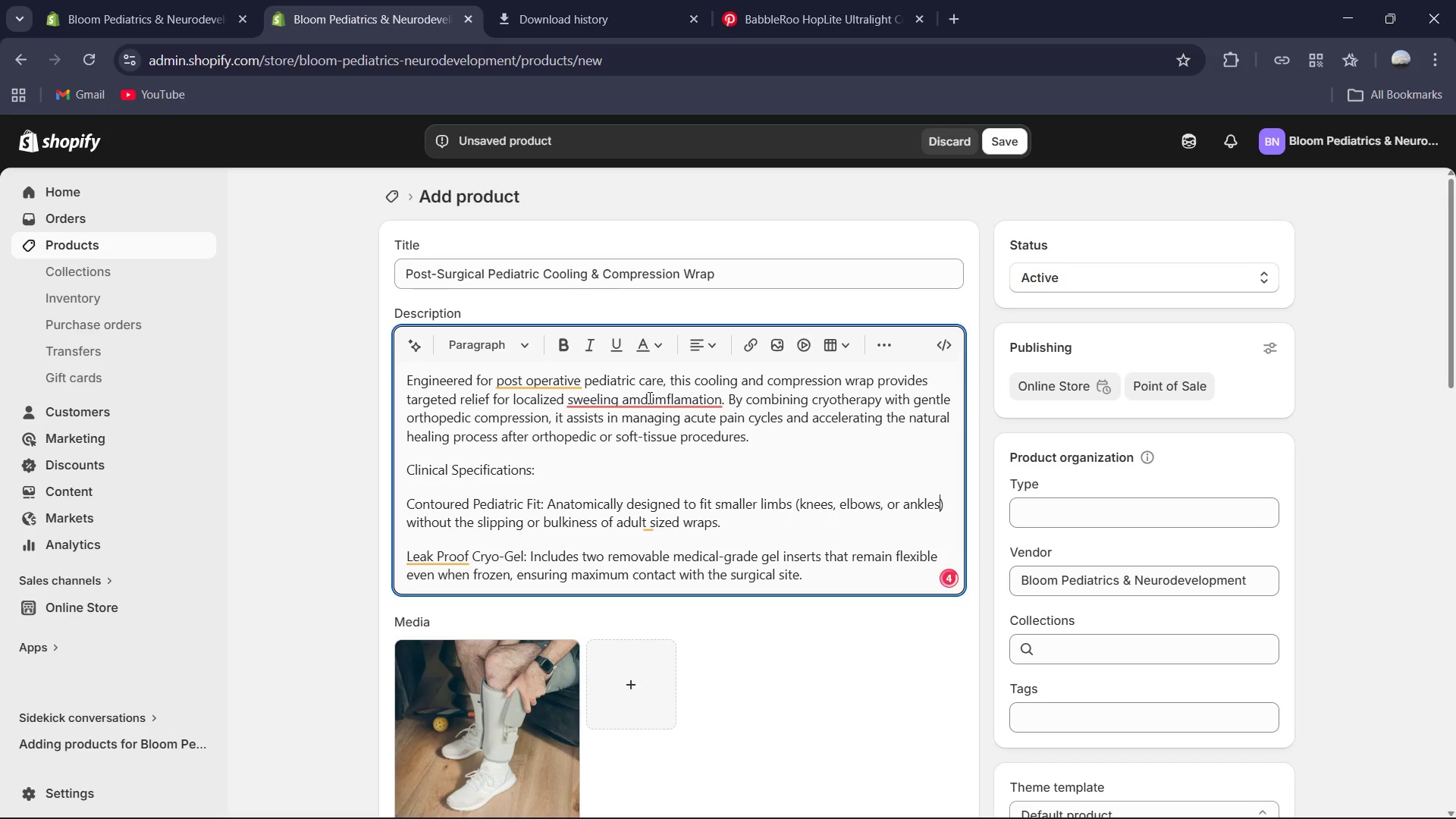 
left_click([648, 398])
 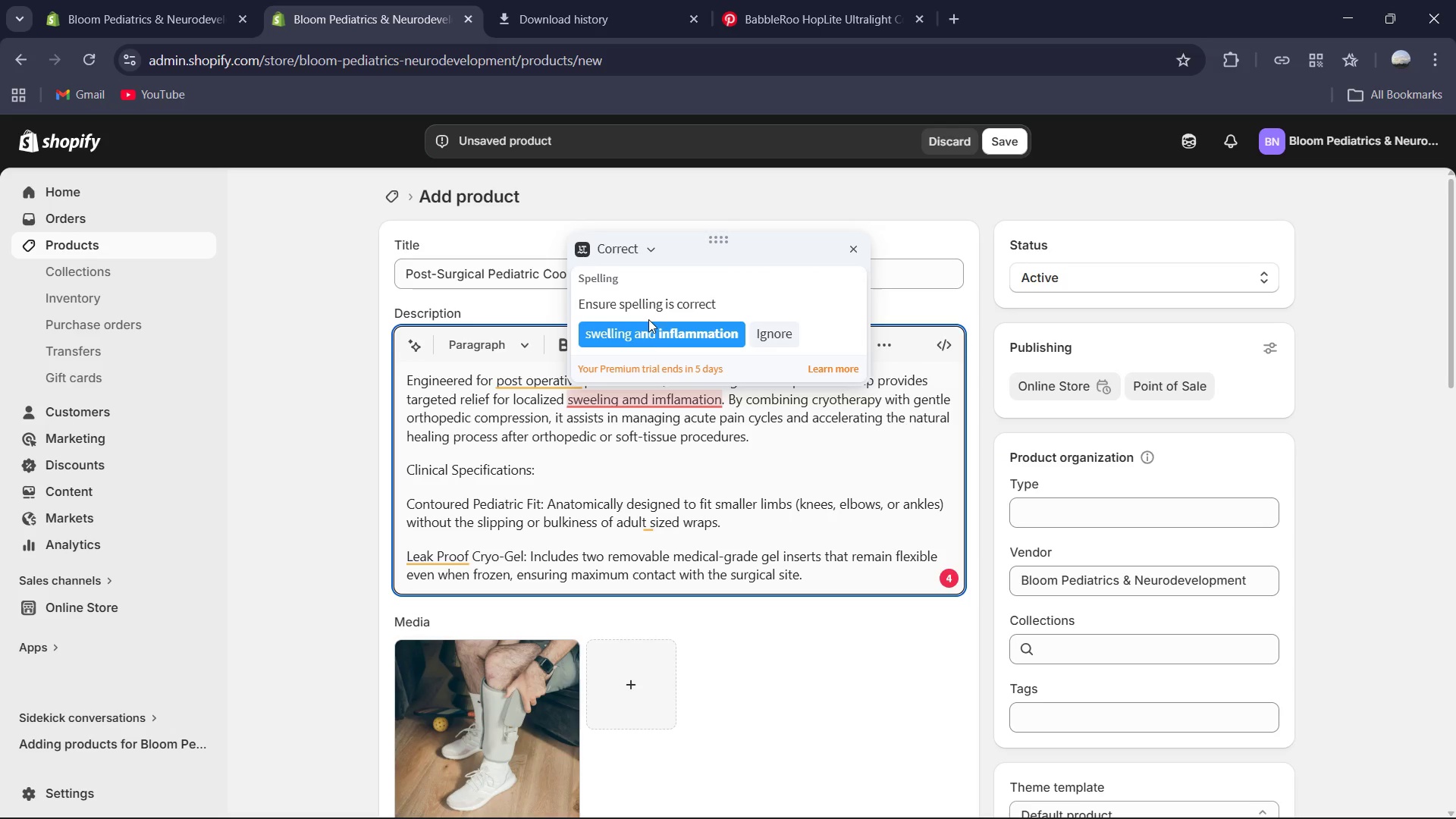 
left_click([648, 323])
 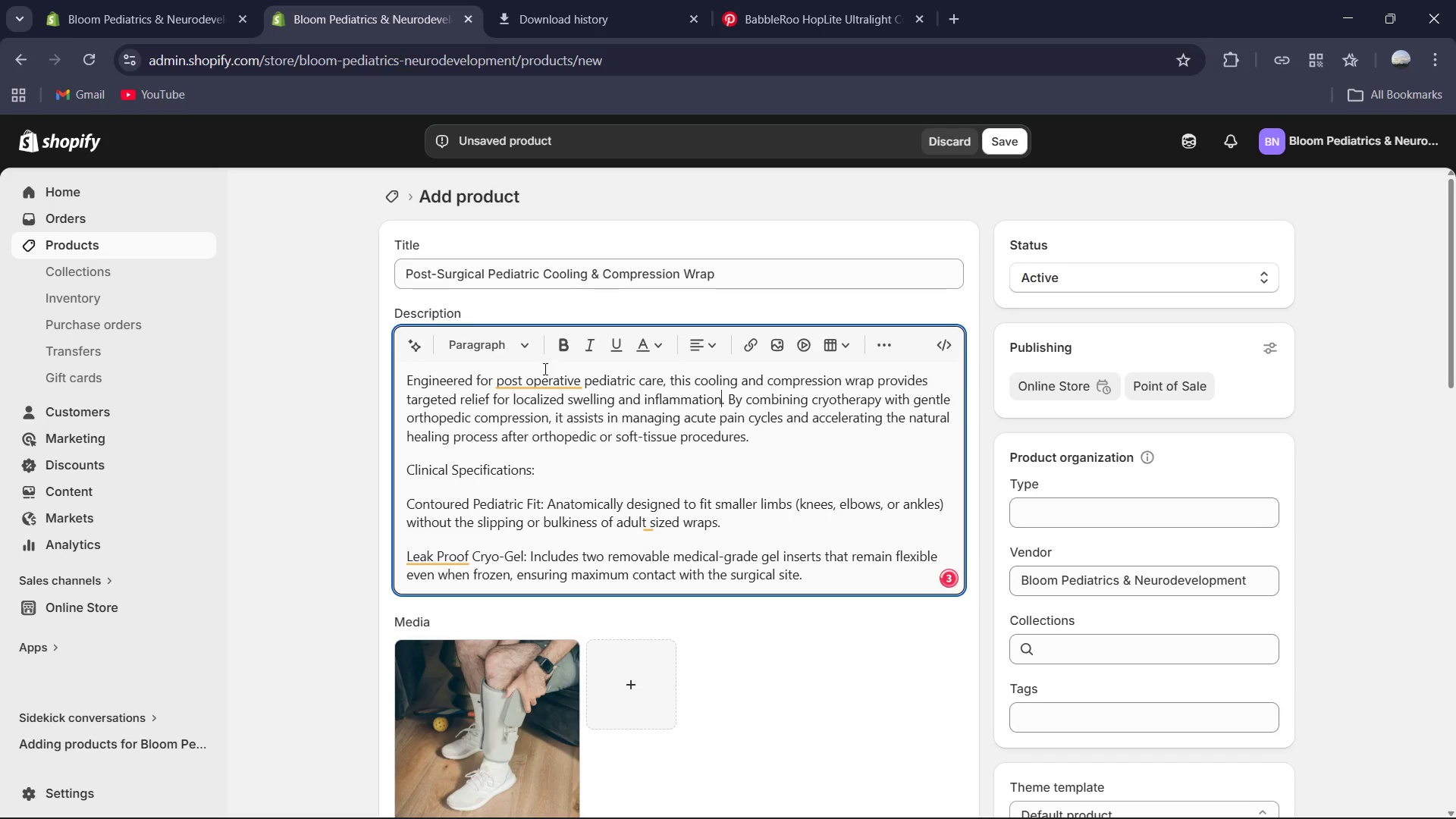 
left_click([544, 369])
 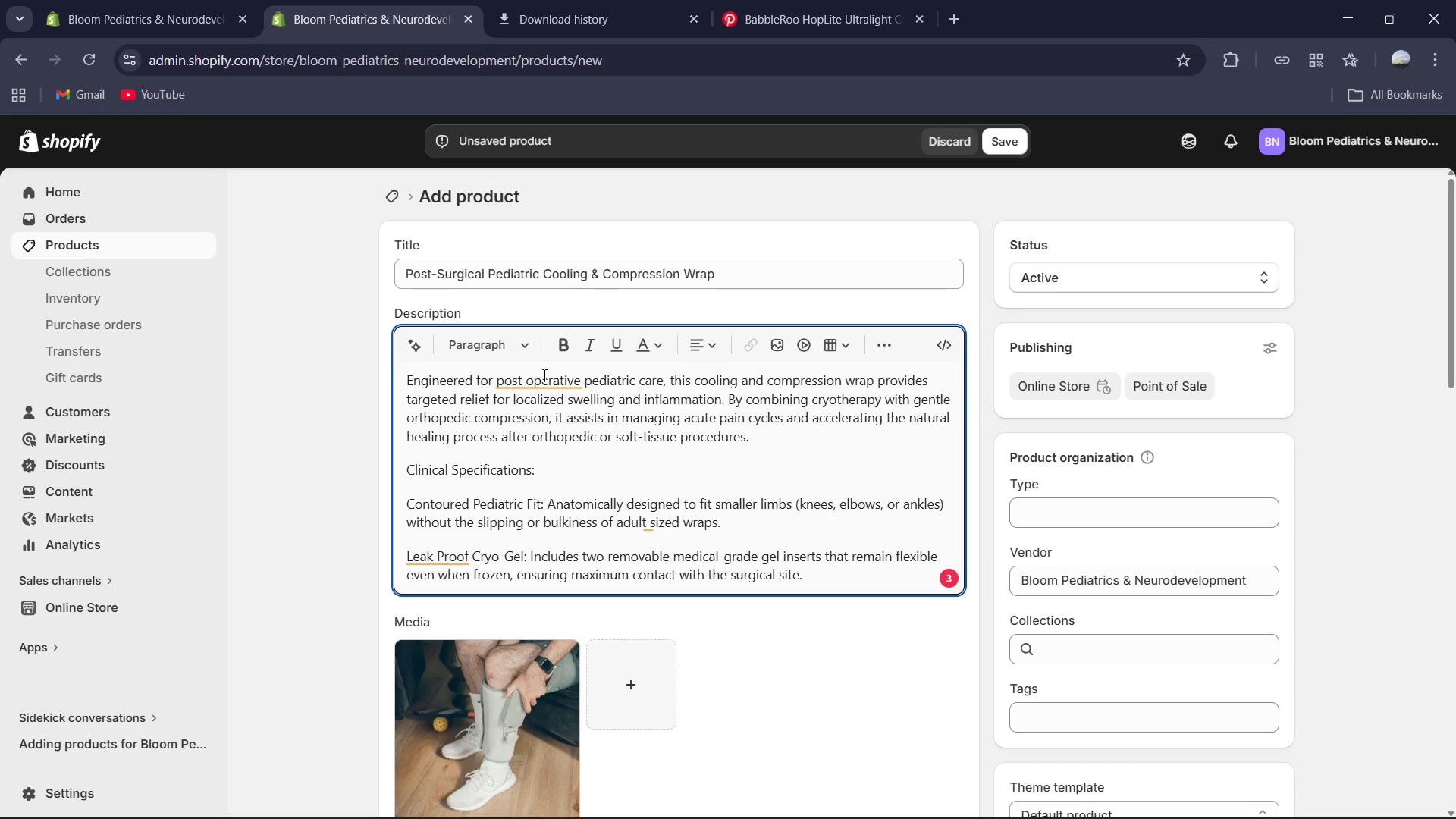 
left_click([543, 375])
 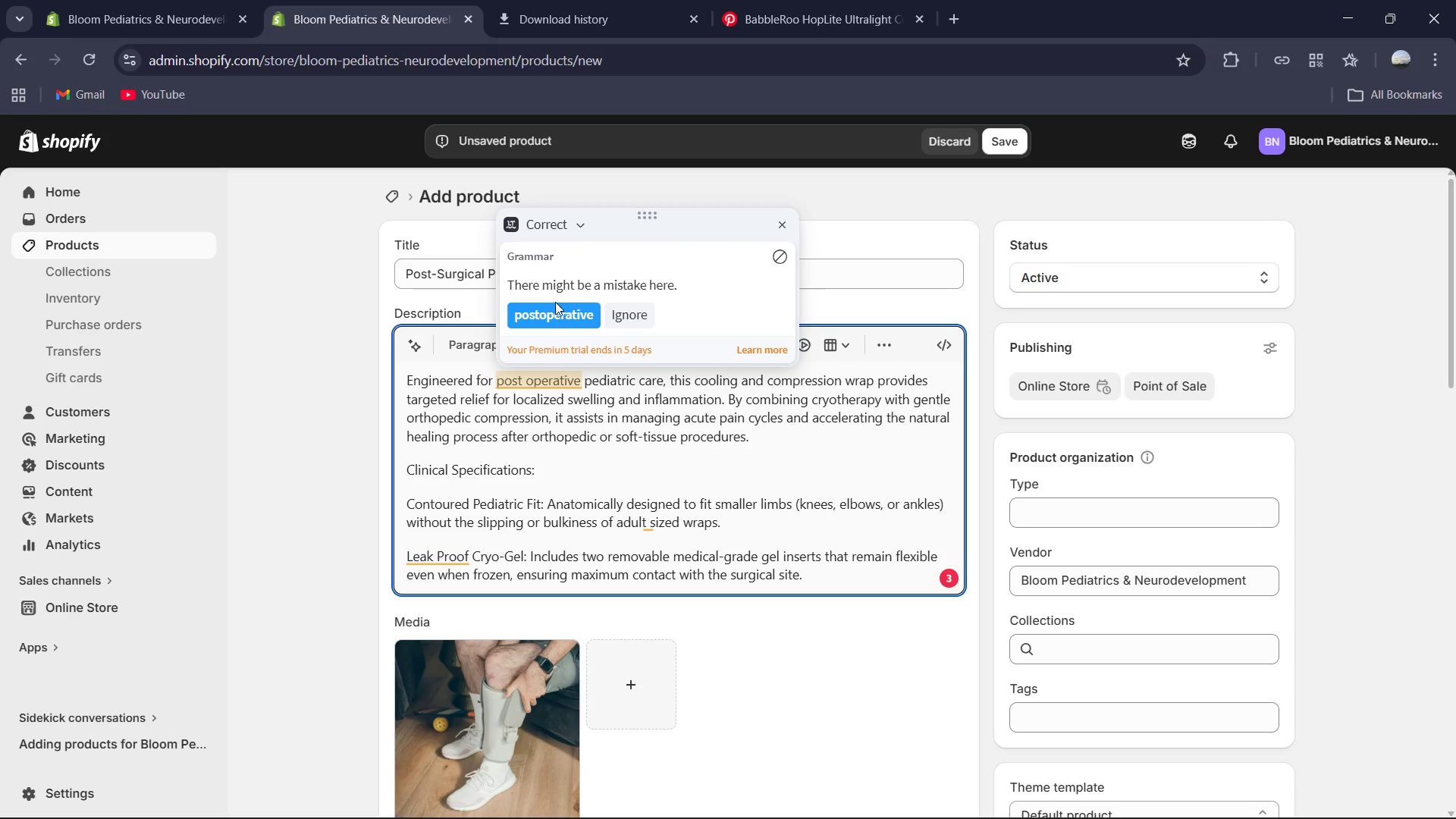 
left_click([557, 314])
 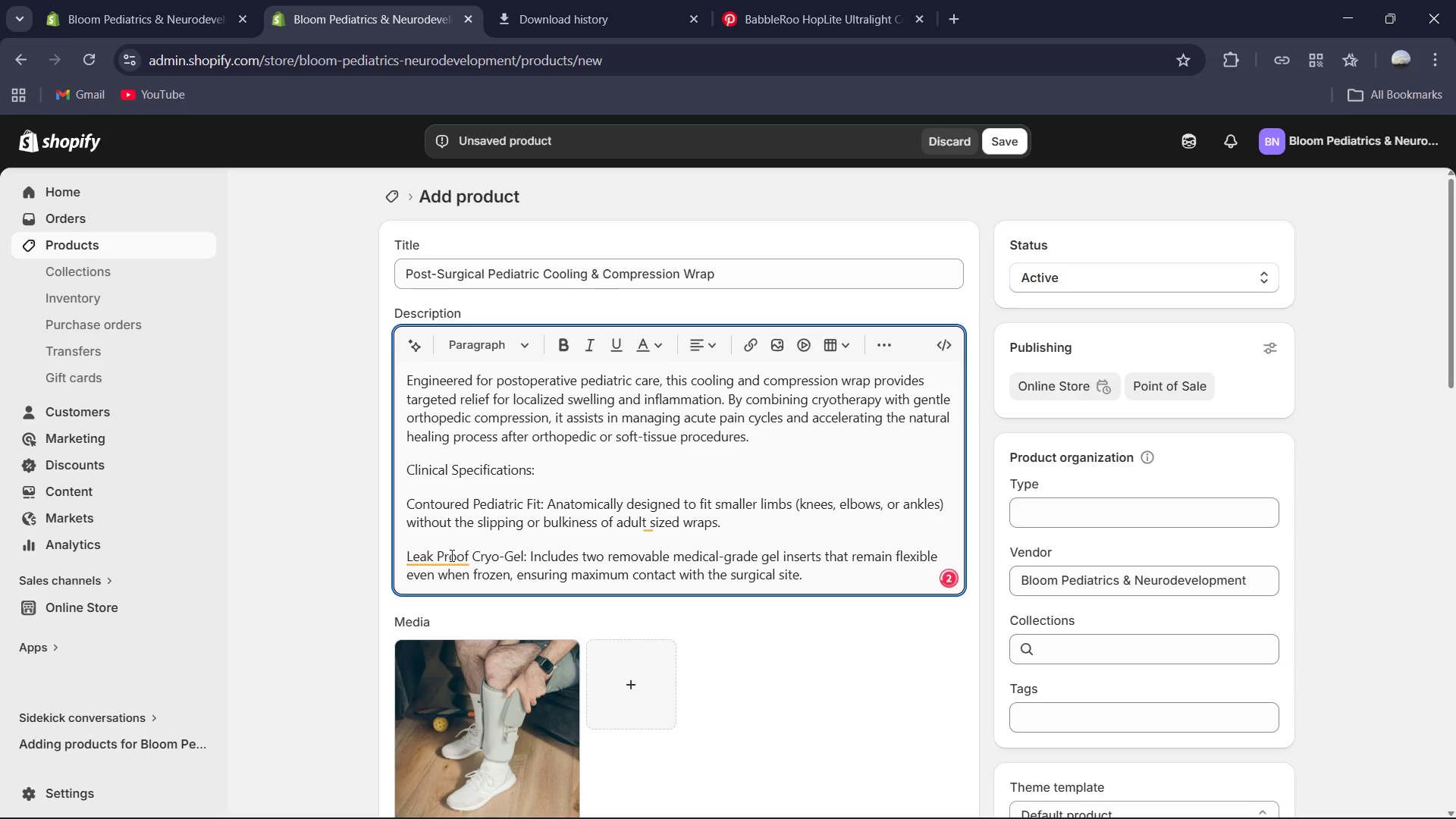 
left_click([435, 564])
 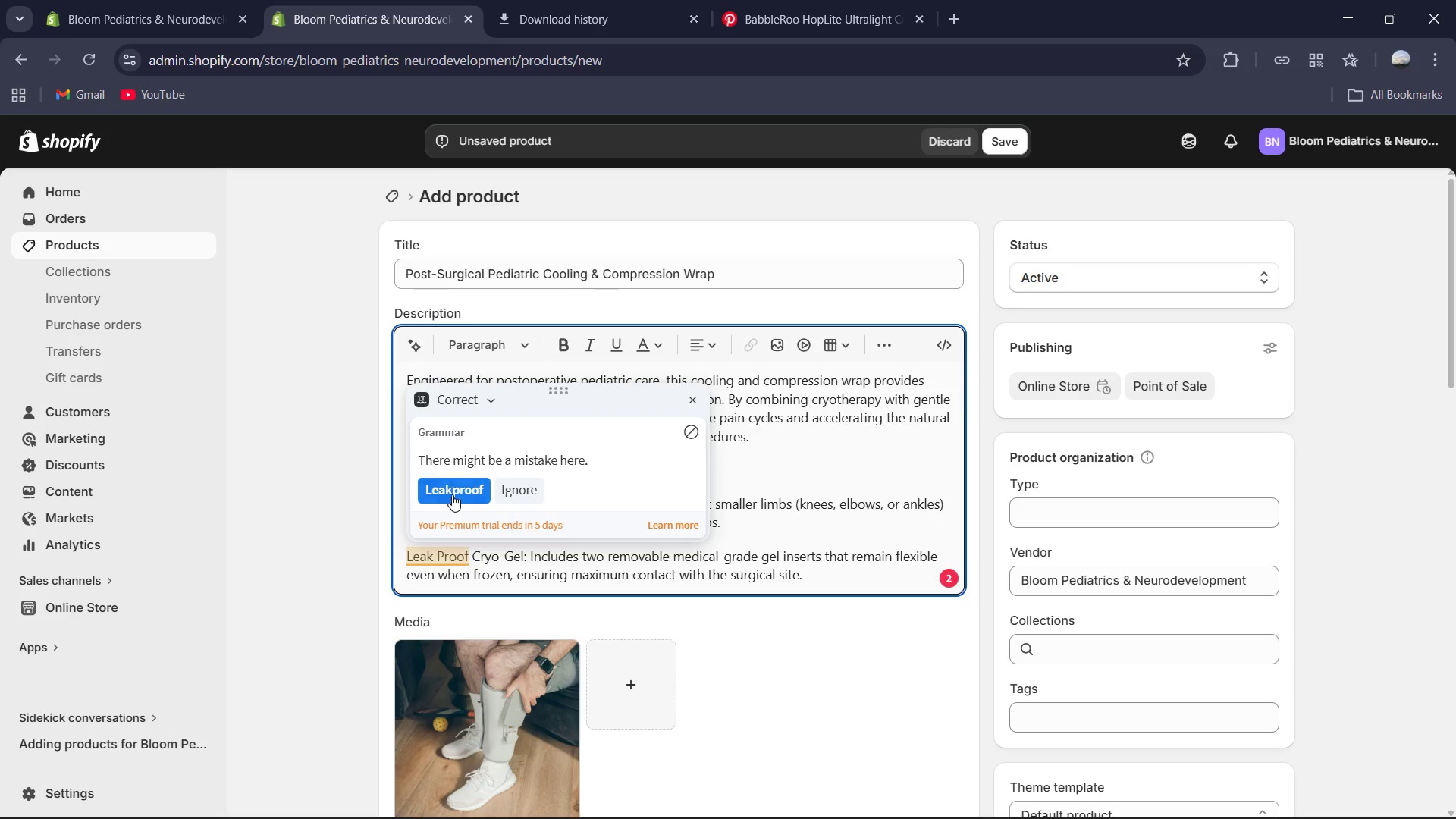 
left_click_drag(start_coordinate=[452, 494], to_coordinate=[718, 582])
 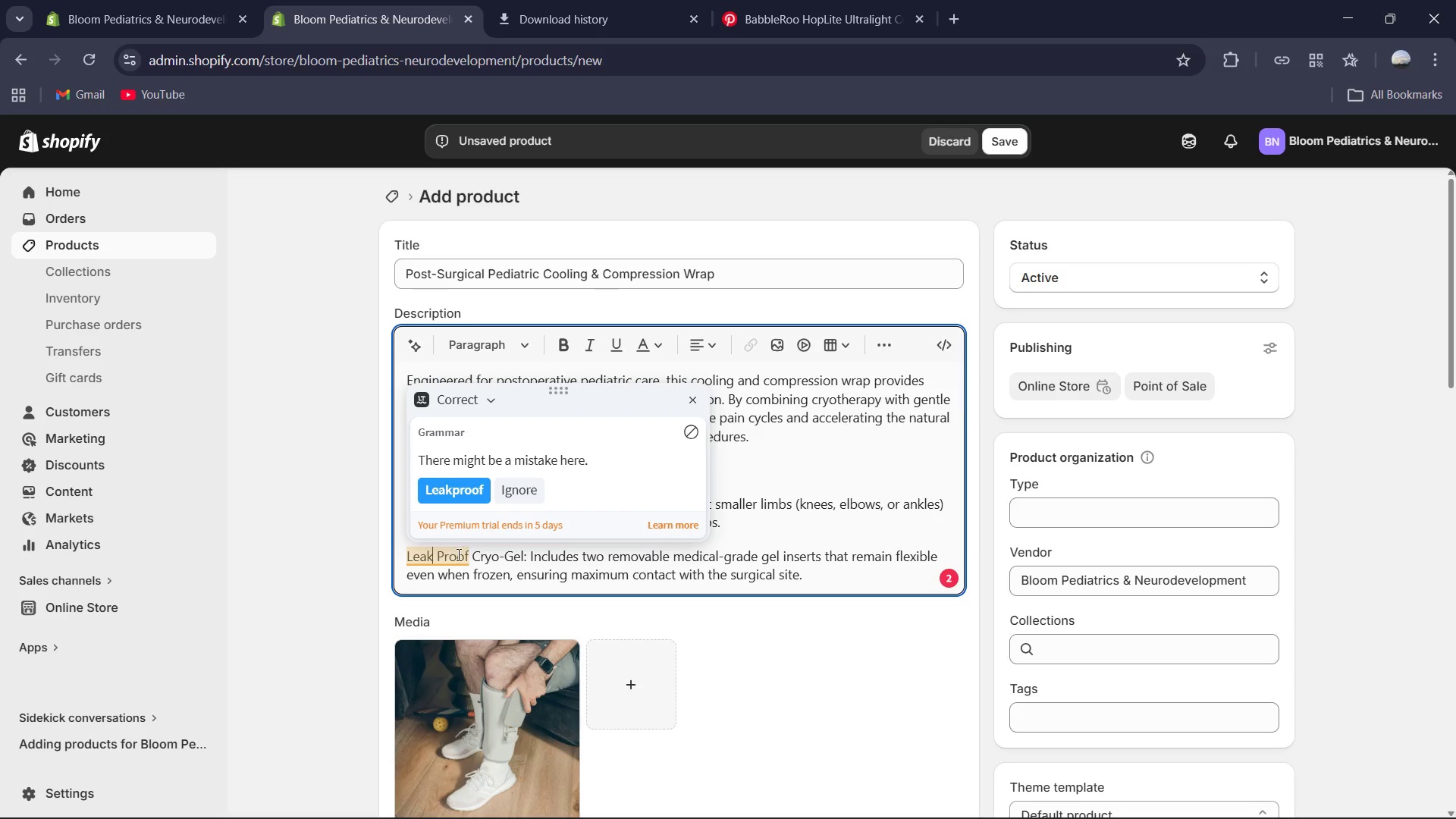 
key(ArrowRight)
 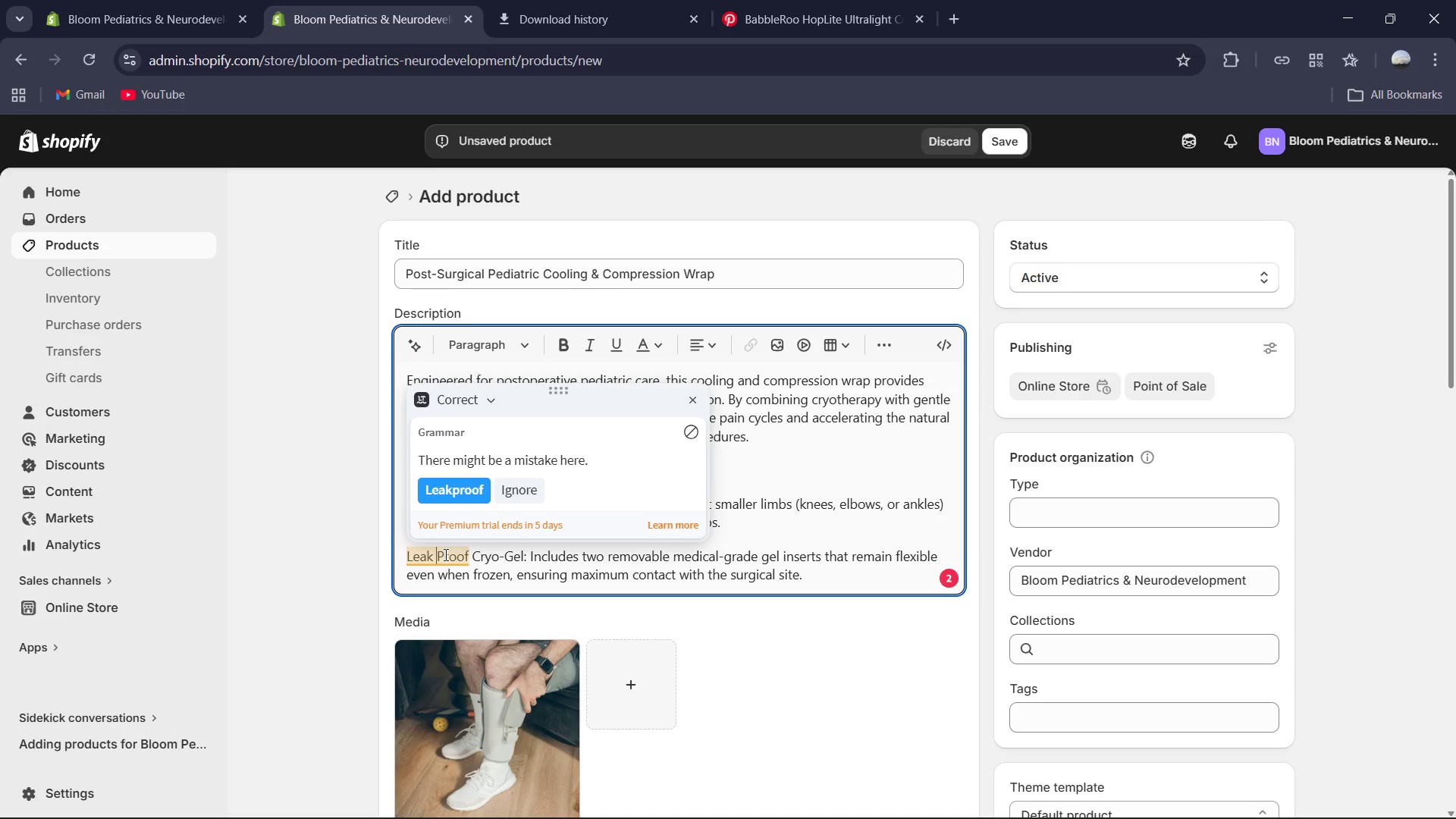 
key(Backspace)
 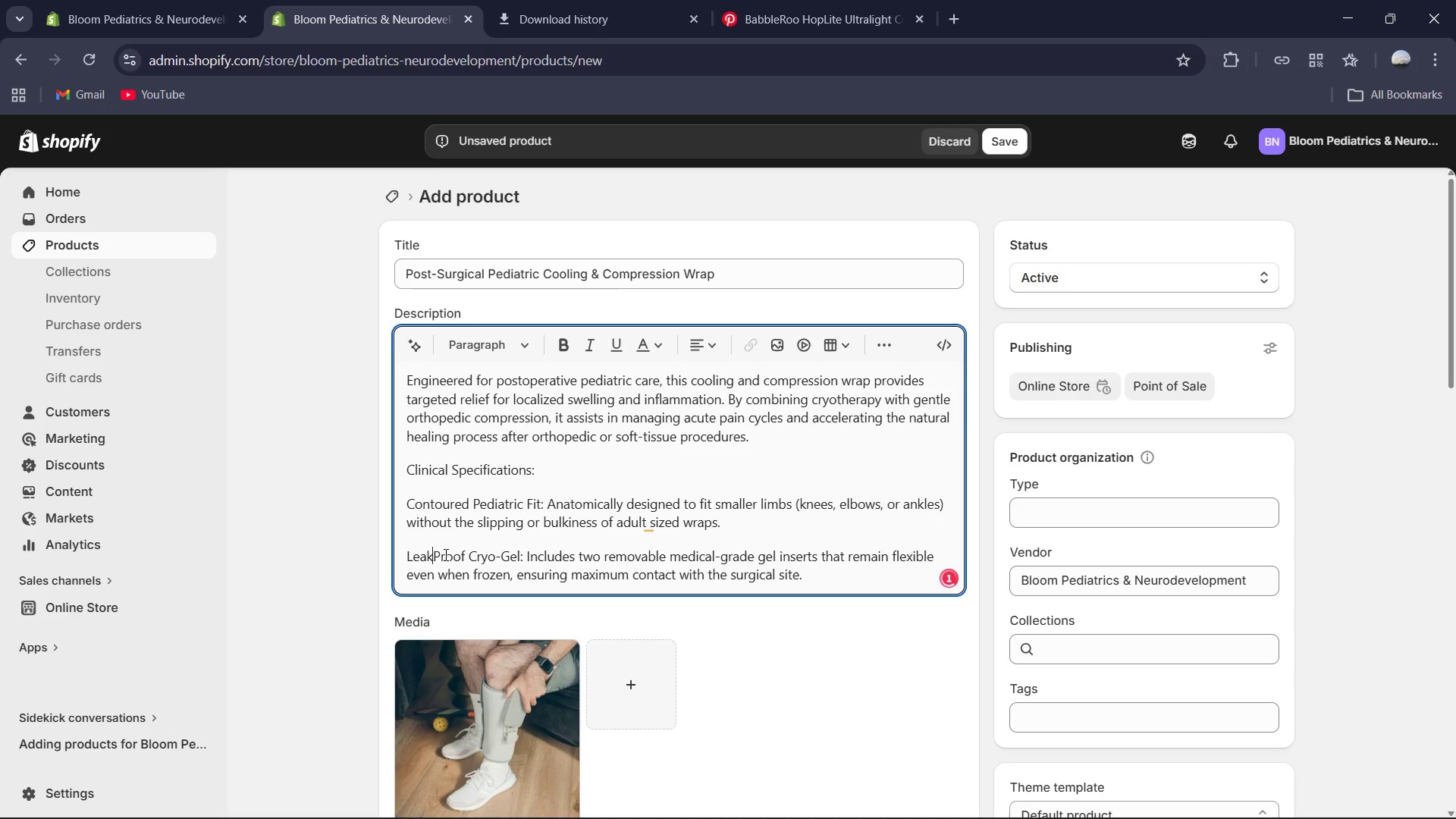 
key(Minus)
 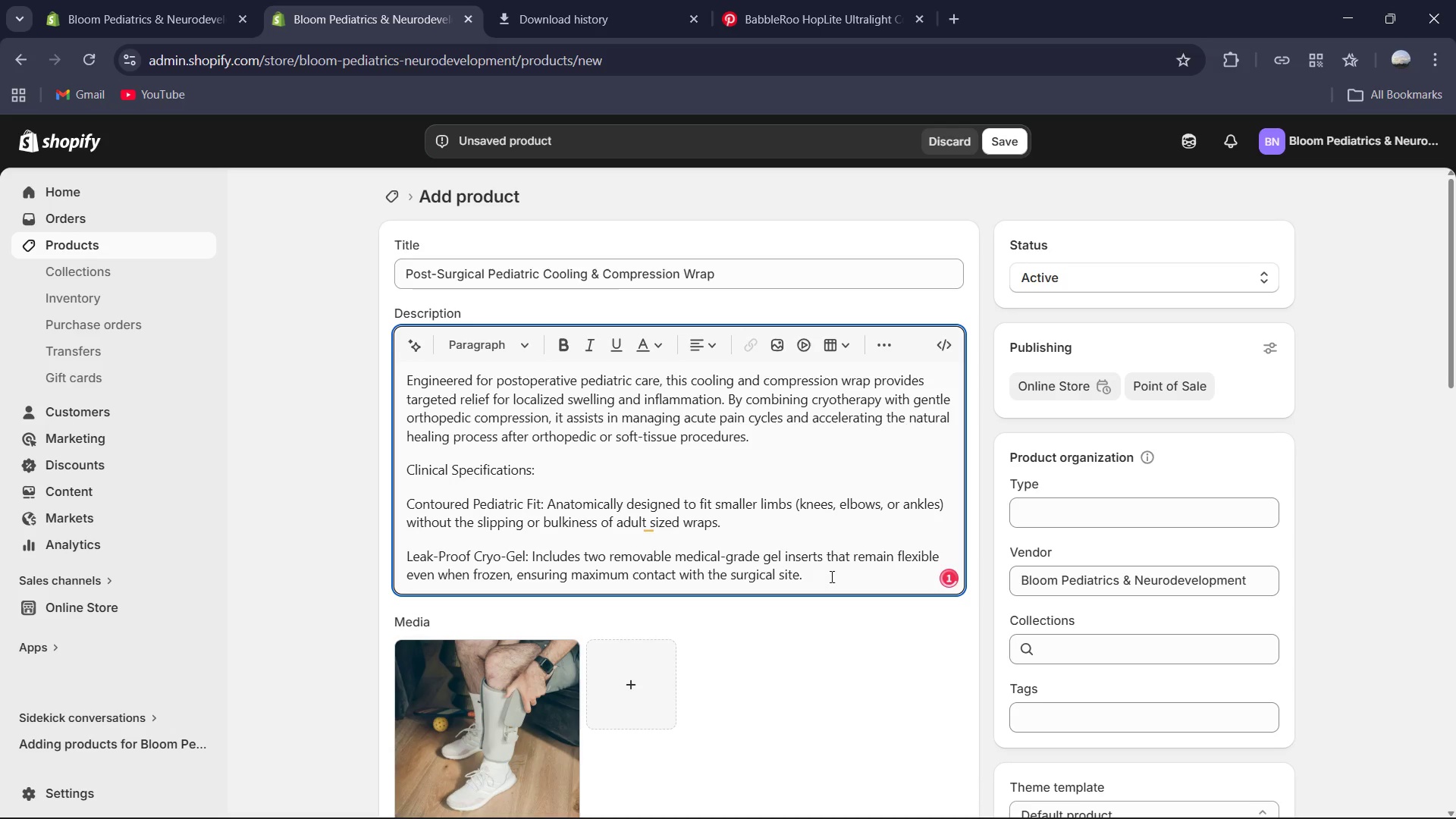 
left_click([831, 574])
 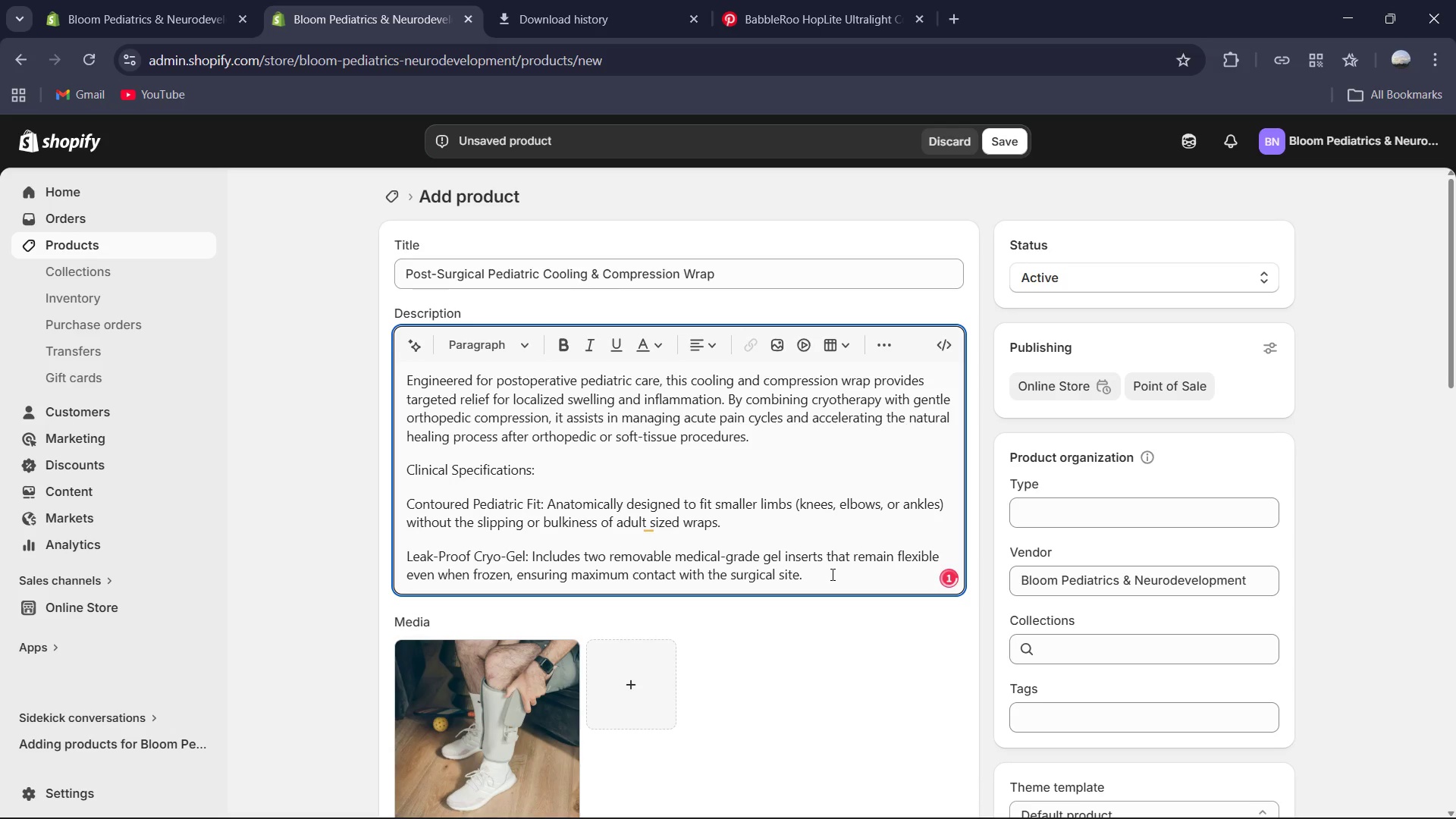 
key(Enter)
 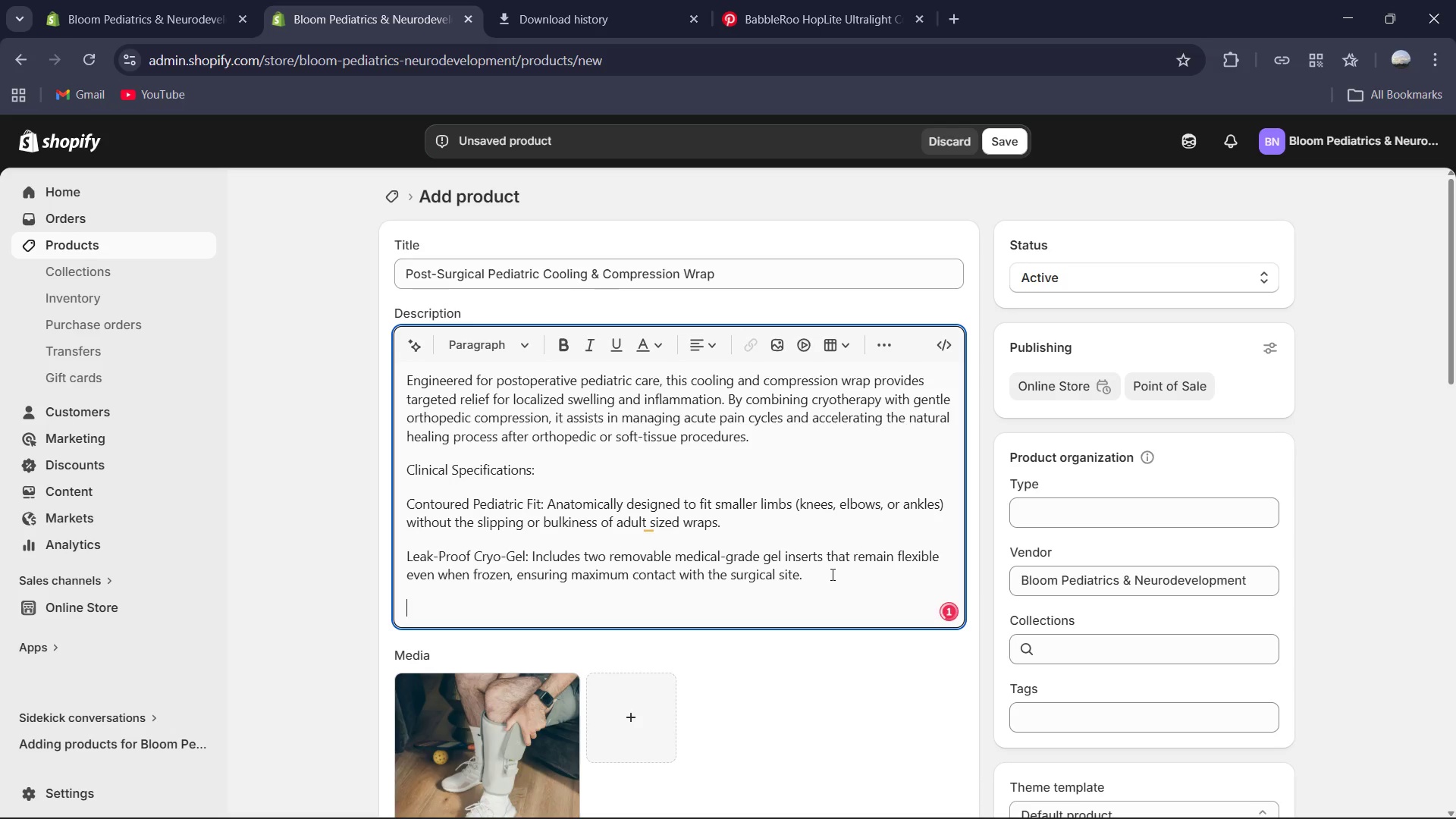 
type(Adjustable V)
key(Backspace)
type(Compression: The plush, medical-grade sta)
key(Backspace)
type(rapping allows for precise pressure control th)
key(Backspace)
type(o reduce edema(sweeling0without compromising circulation.)
 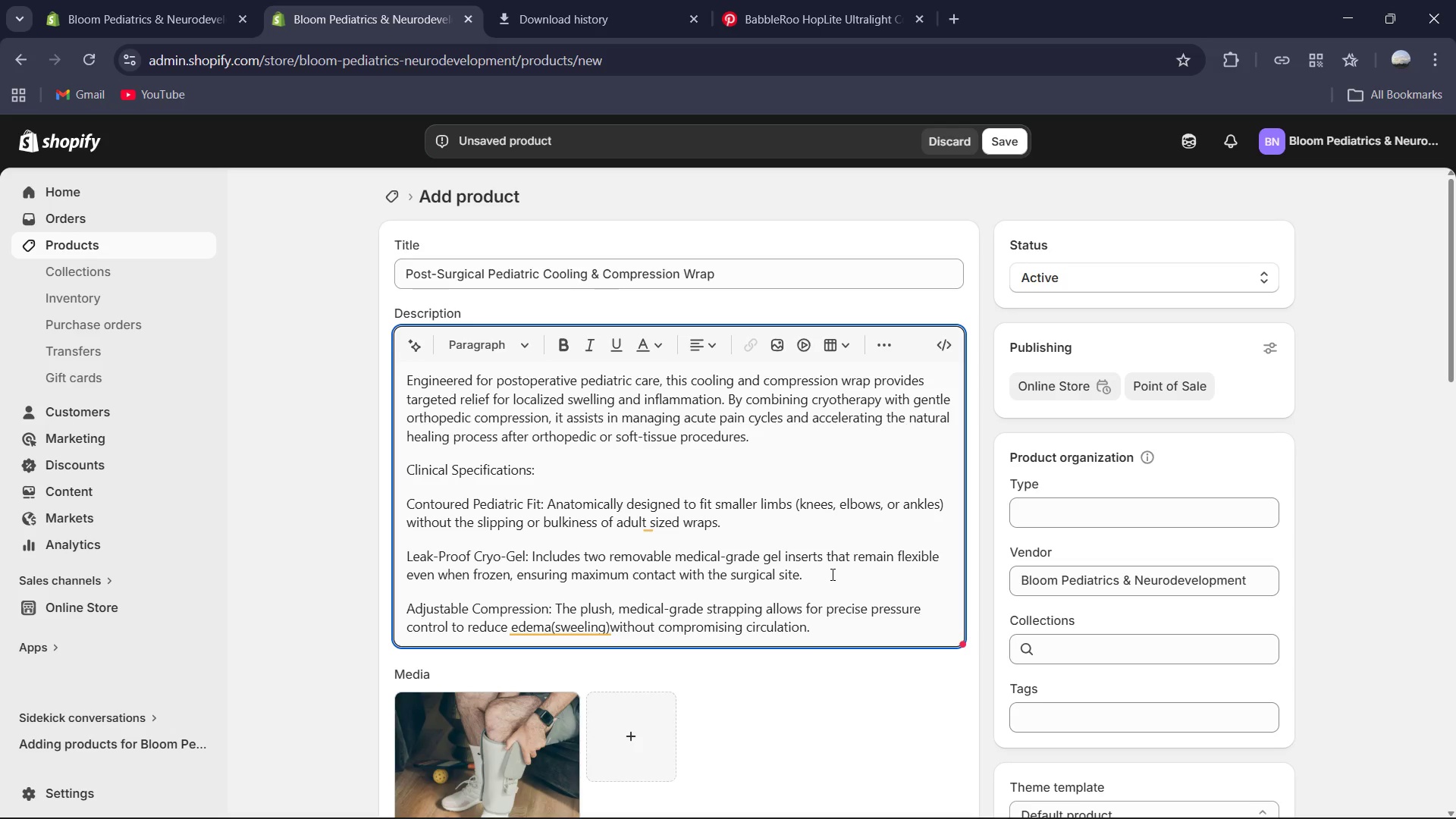 
left_click([578, 555])
 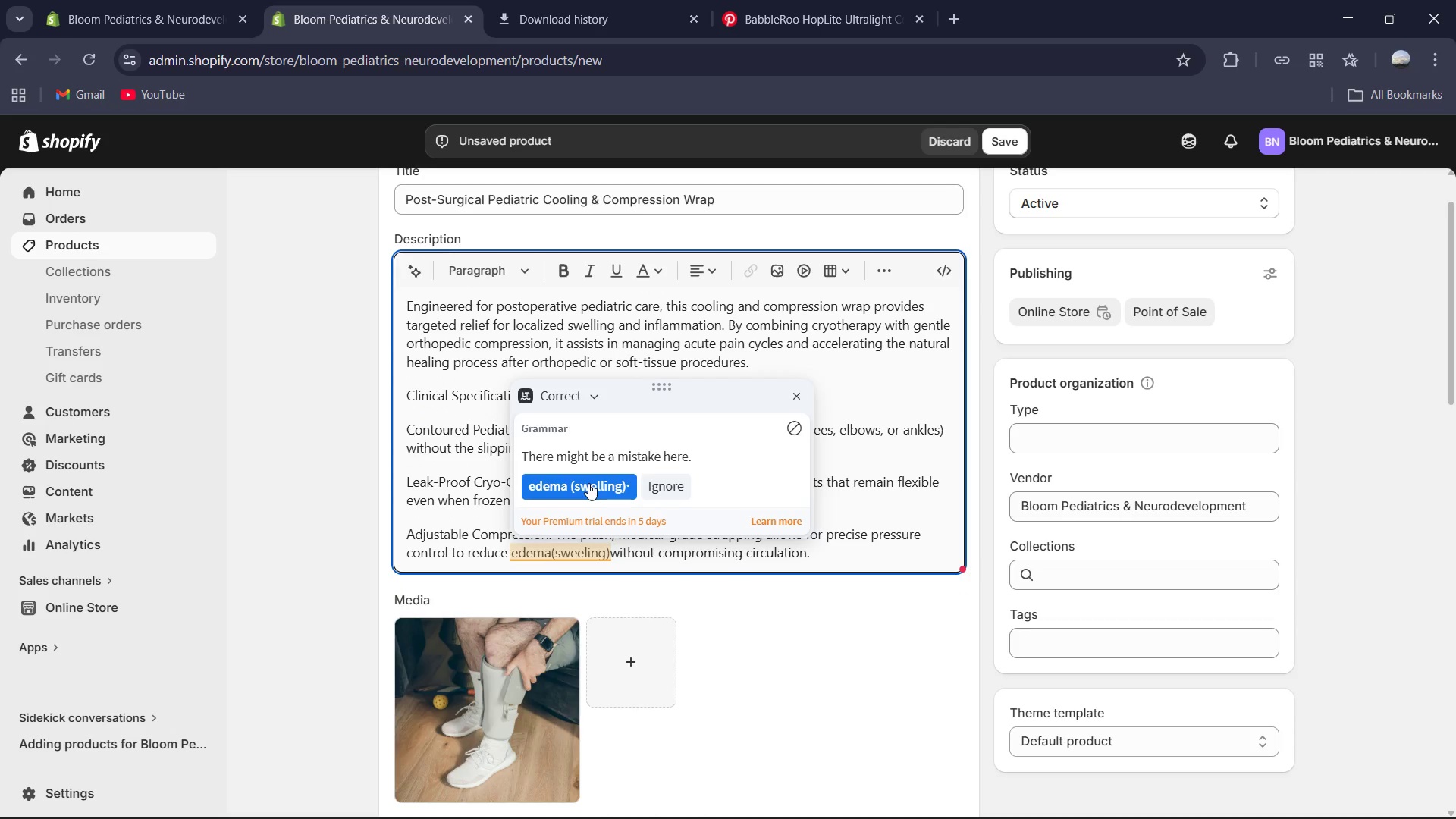 
left_click([588, 483])
 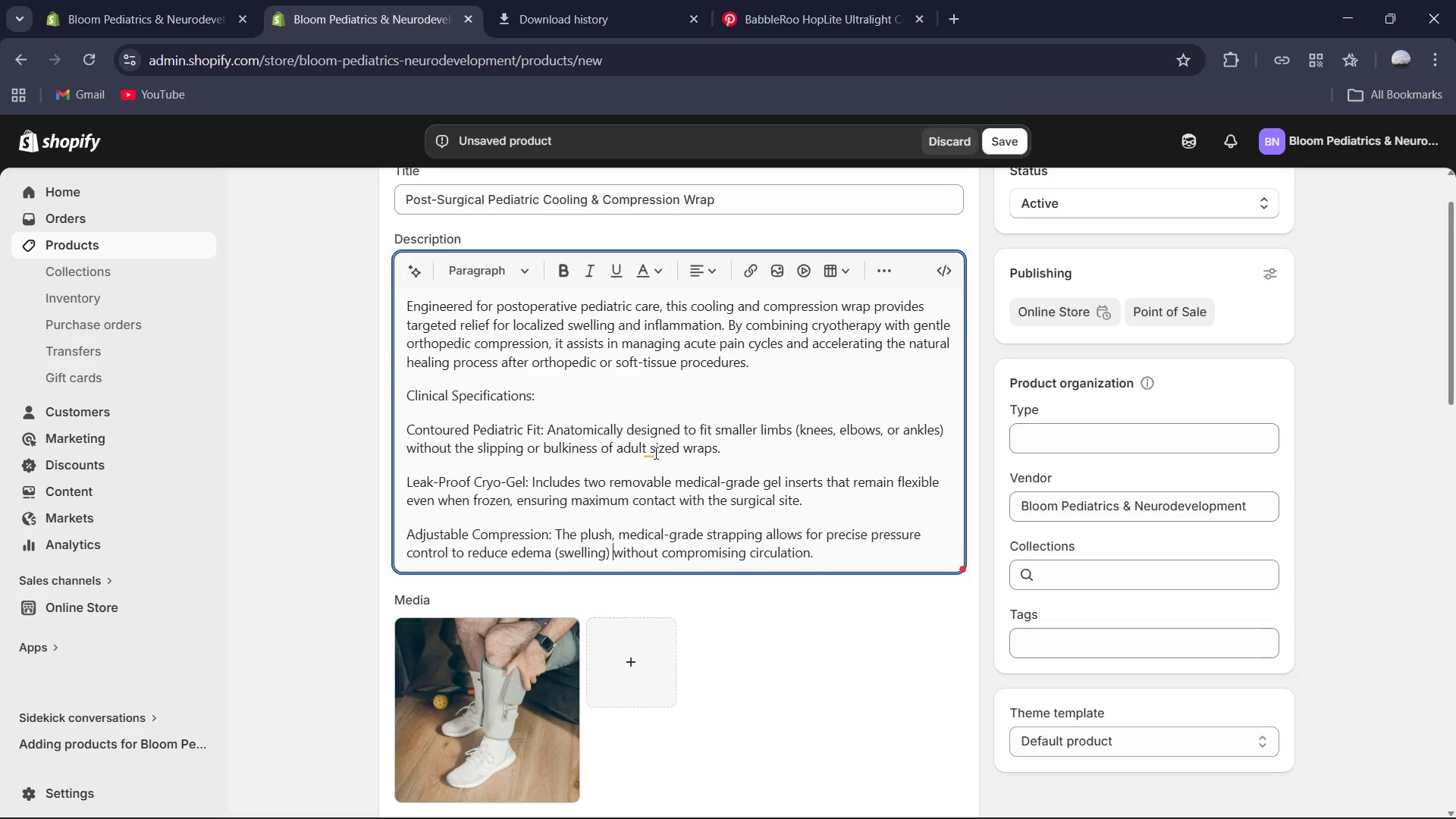 
left_click([645, 449])
 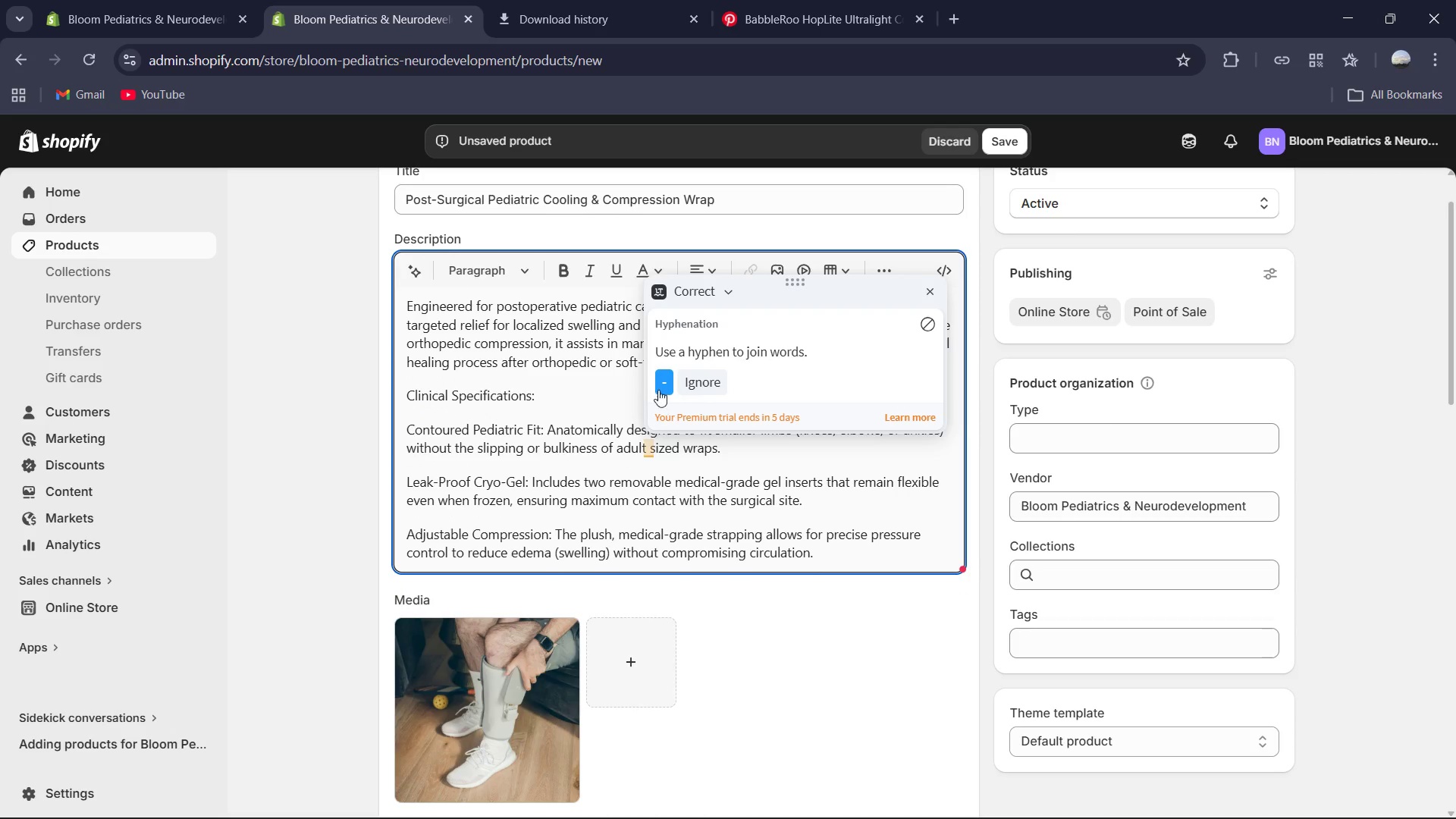 
left_click([661, 381])
 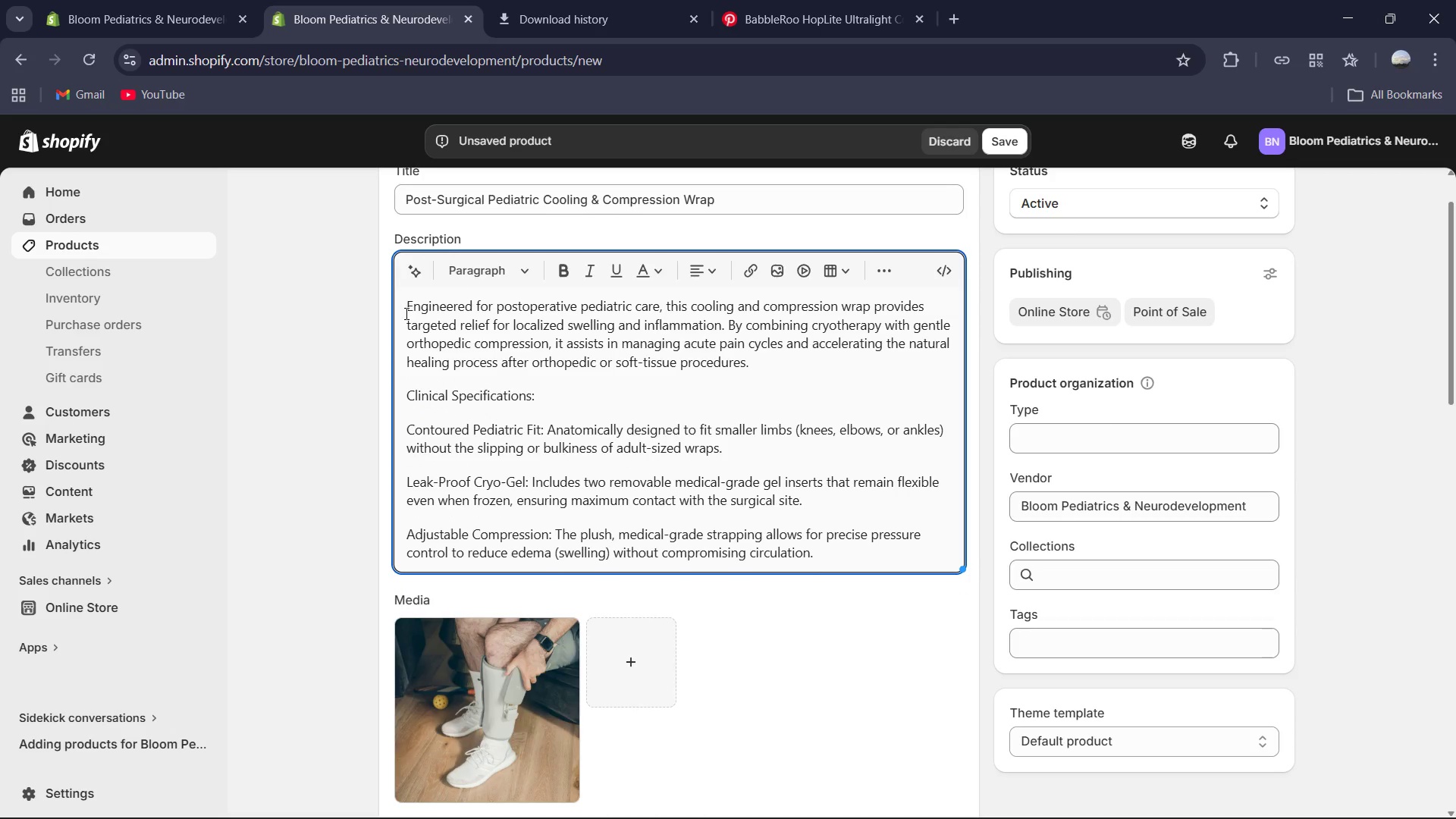 
left_click([401, 300])
 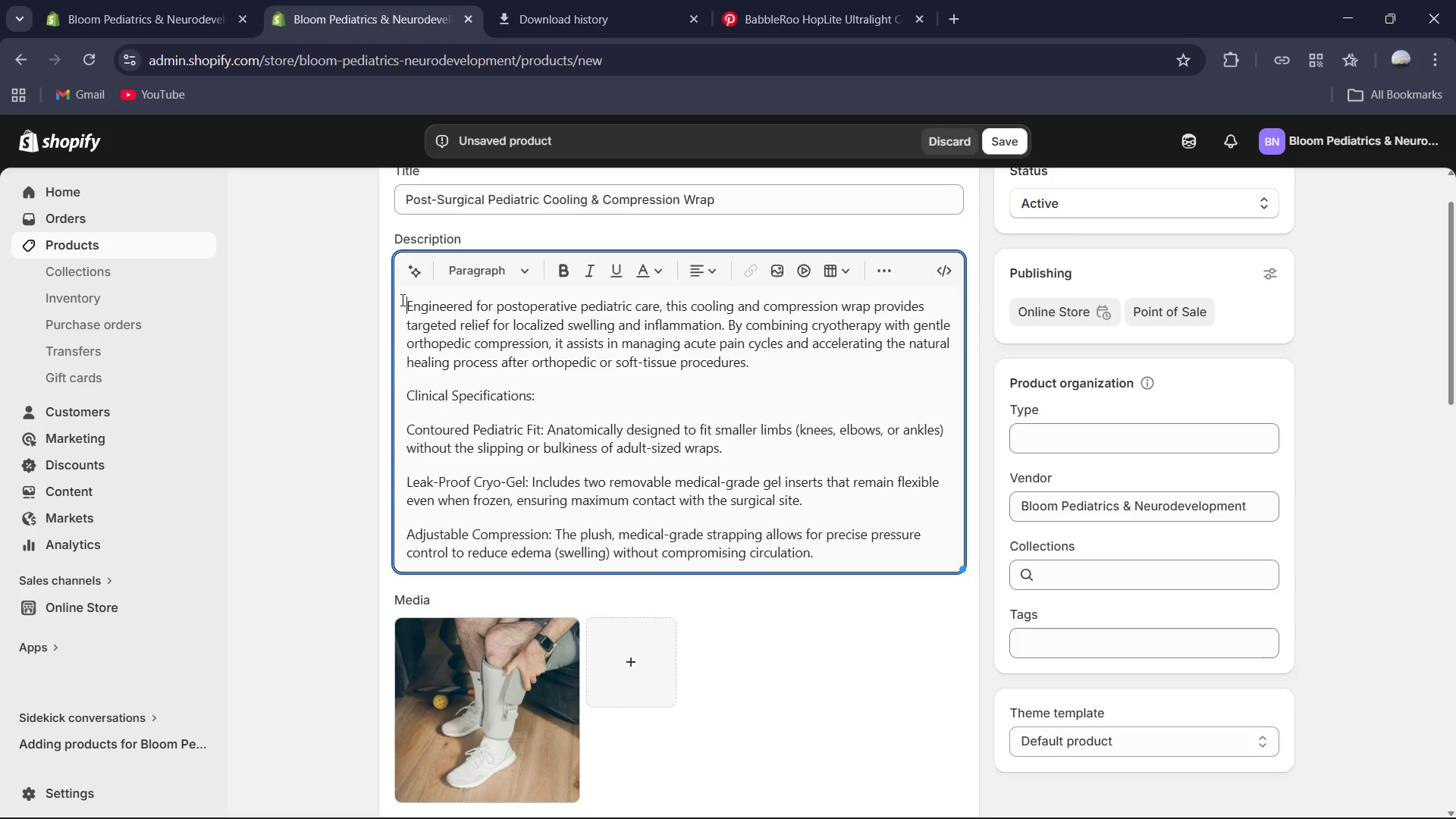 
key(Enter)
 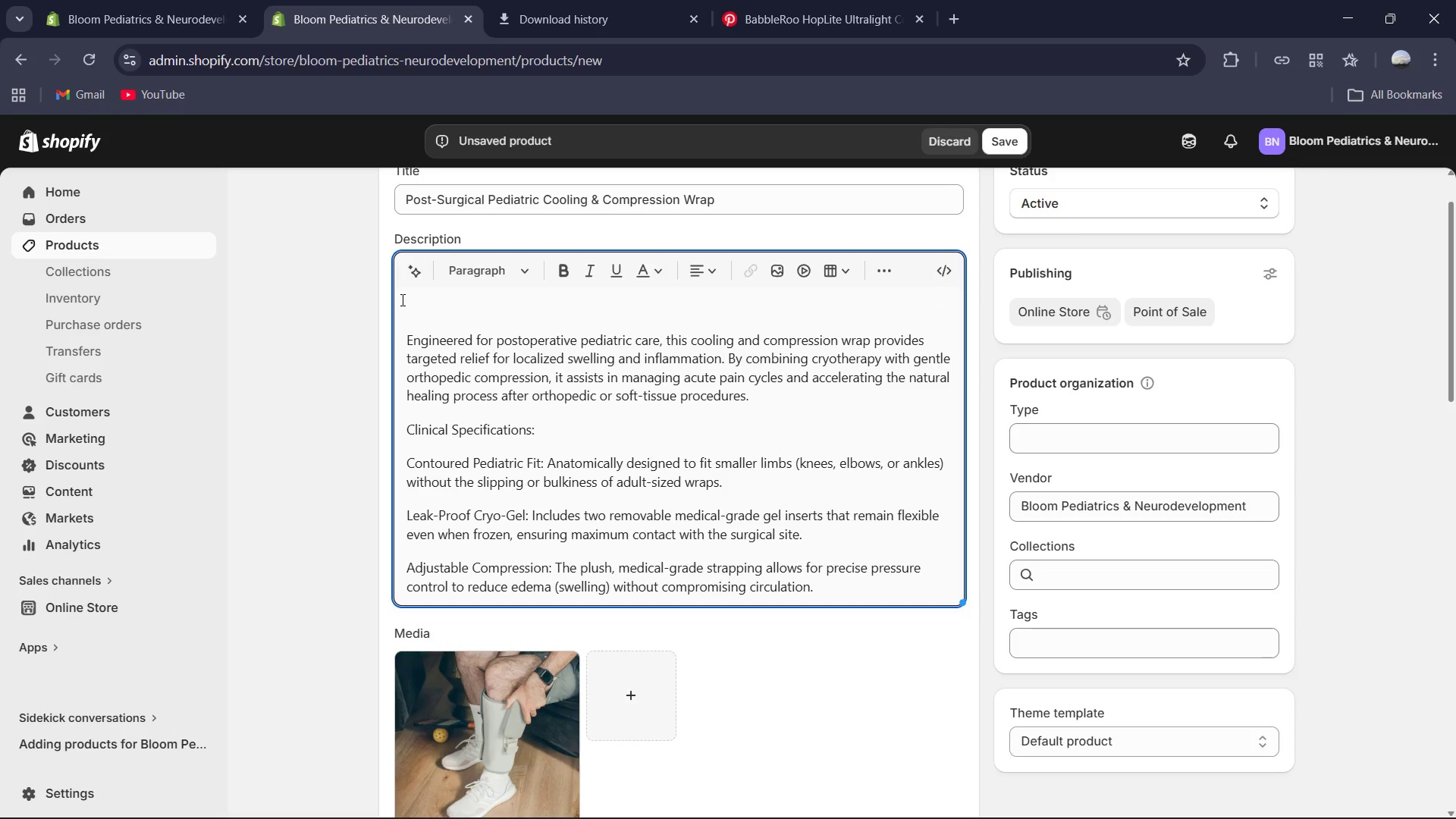 
key(ArrowUp)
 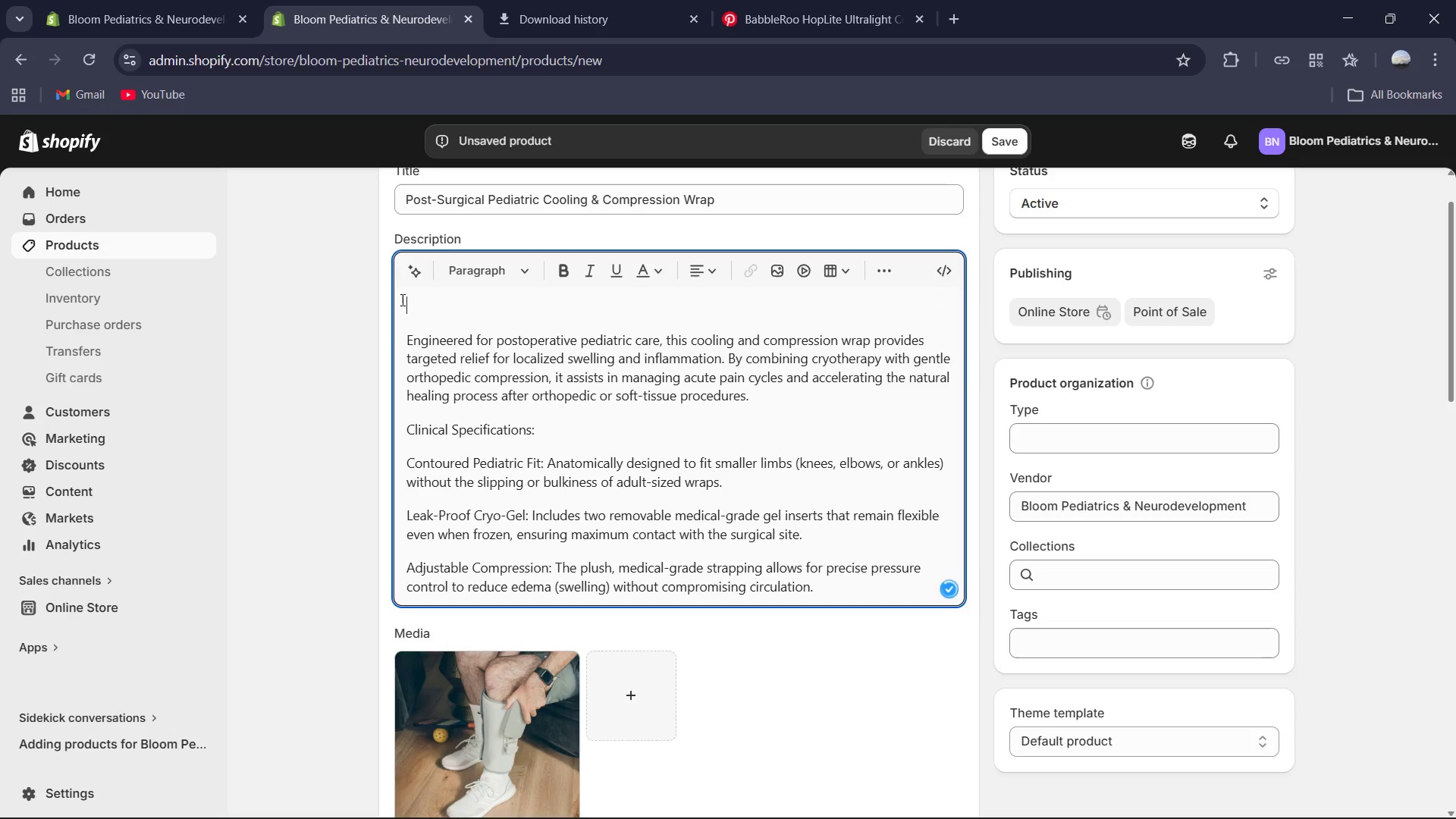 
type(Dual )
key(Backspace)
type(-ActionTherapeutic RE)
key(Backspace)
type(ecovery Wrap )
 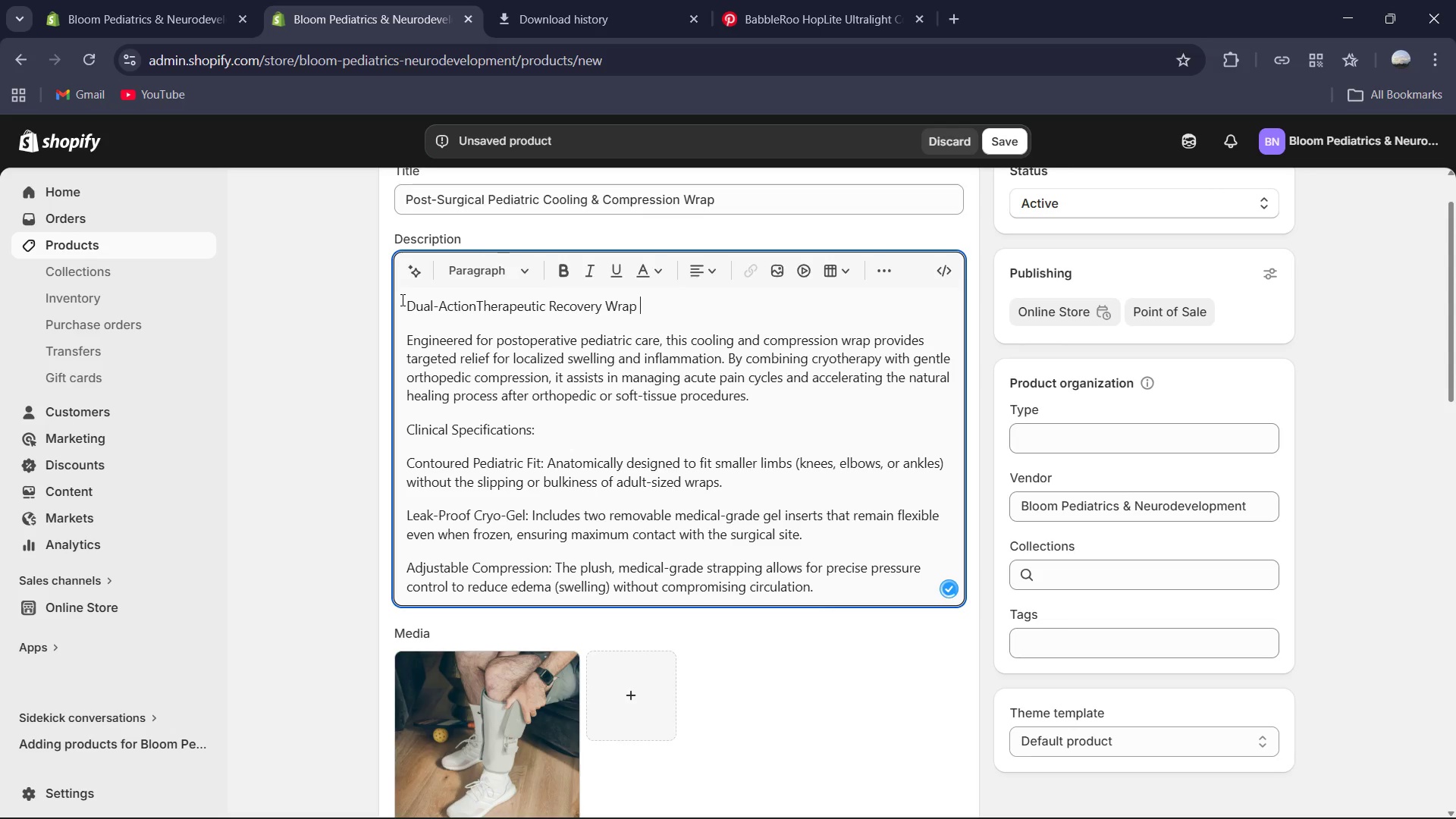 
left_click([478, 306])
 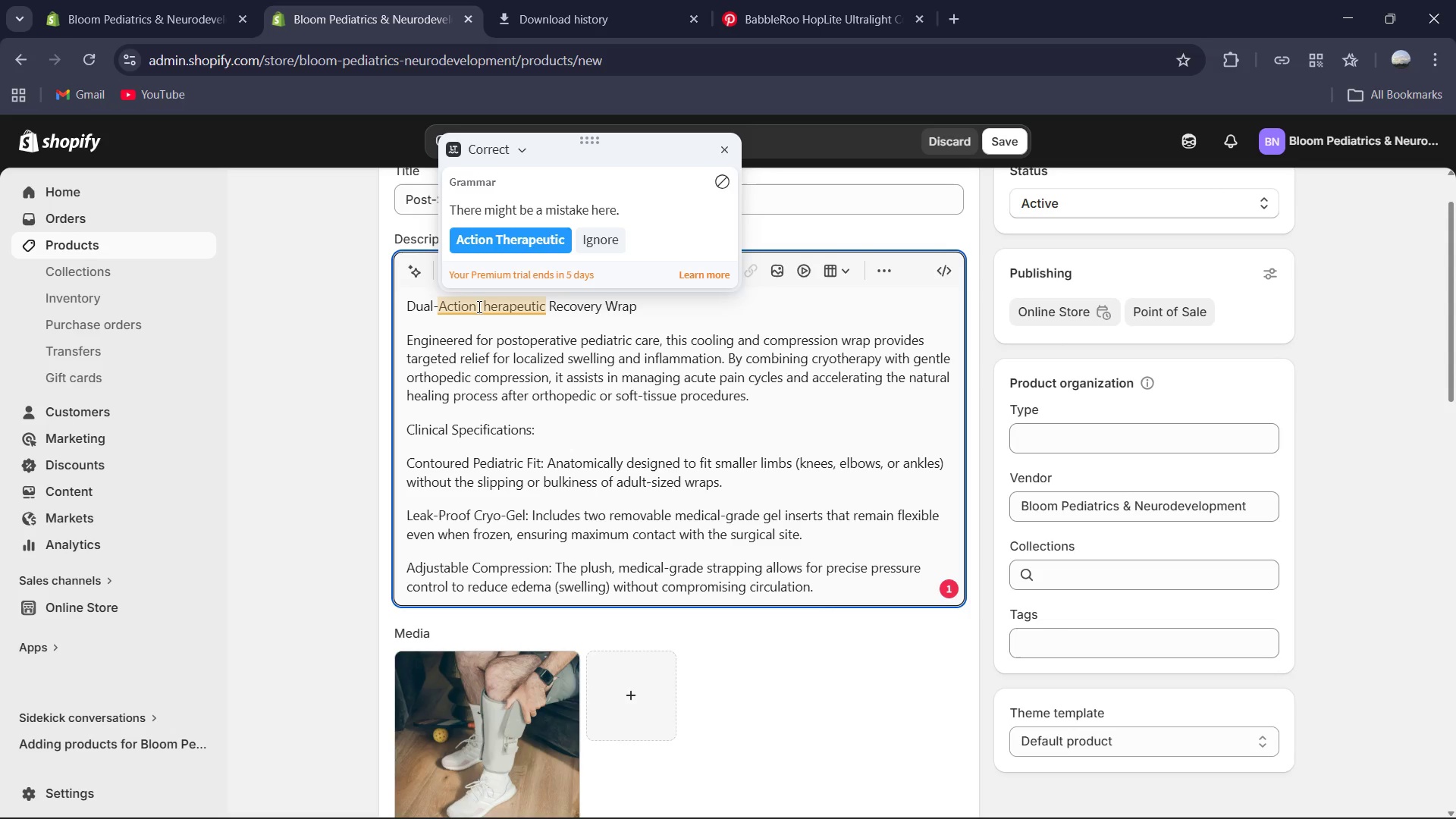 
key(Space)
 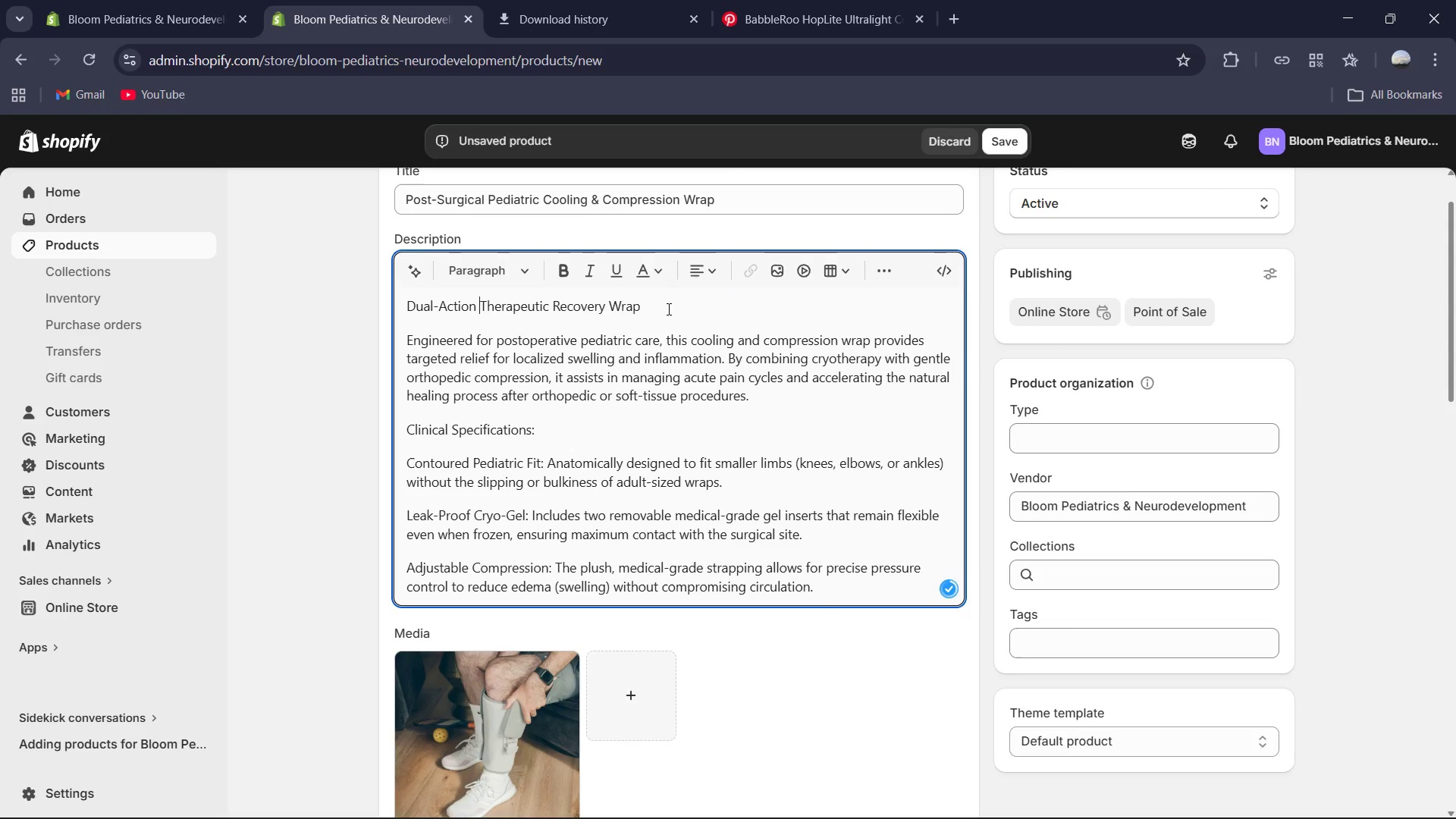 
left_click_drag(start_coordinate=[664, 298], to_coordinate=[366, 281])
 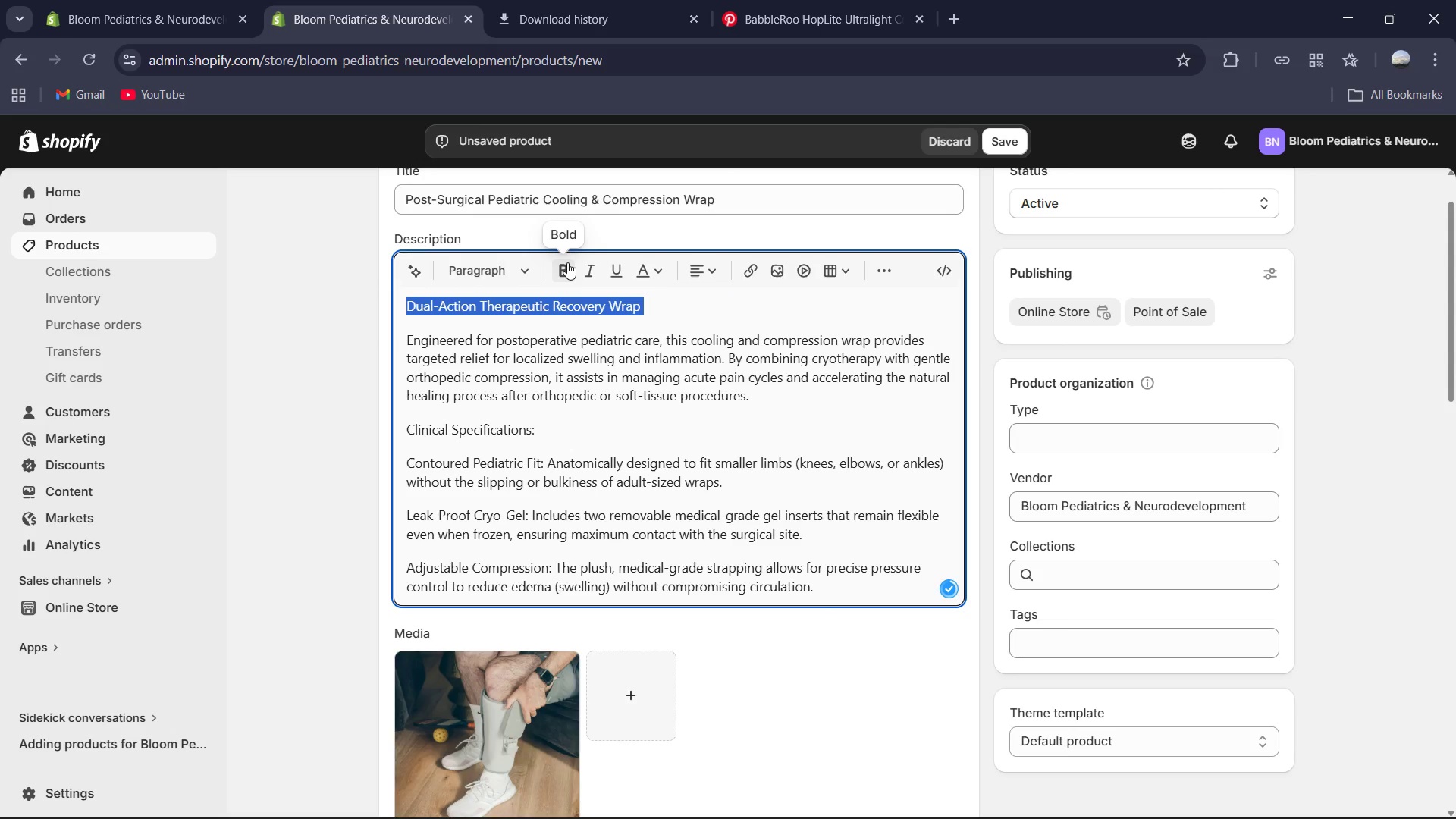 
left_click([567, 262])
 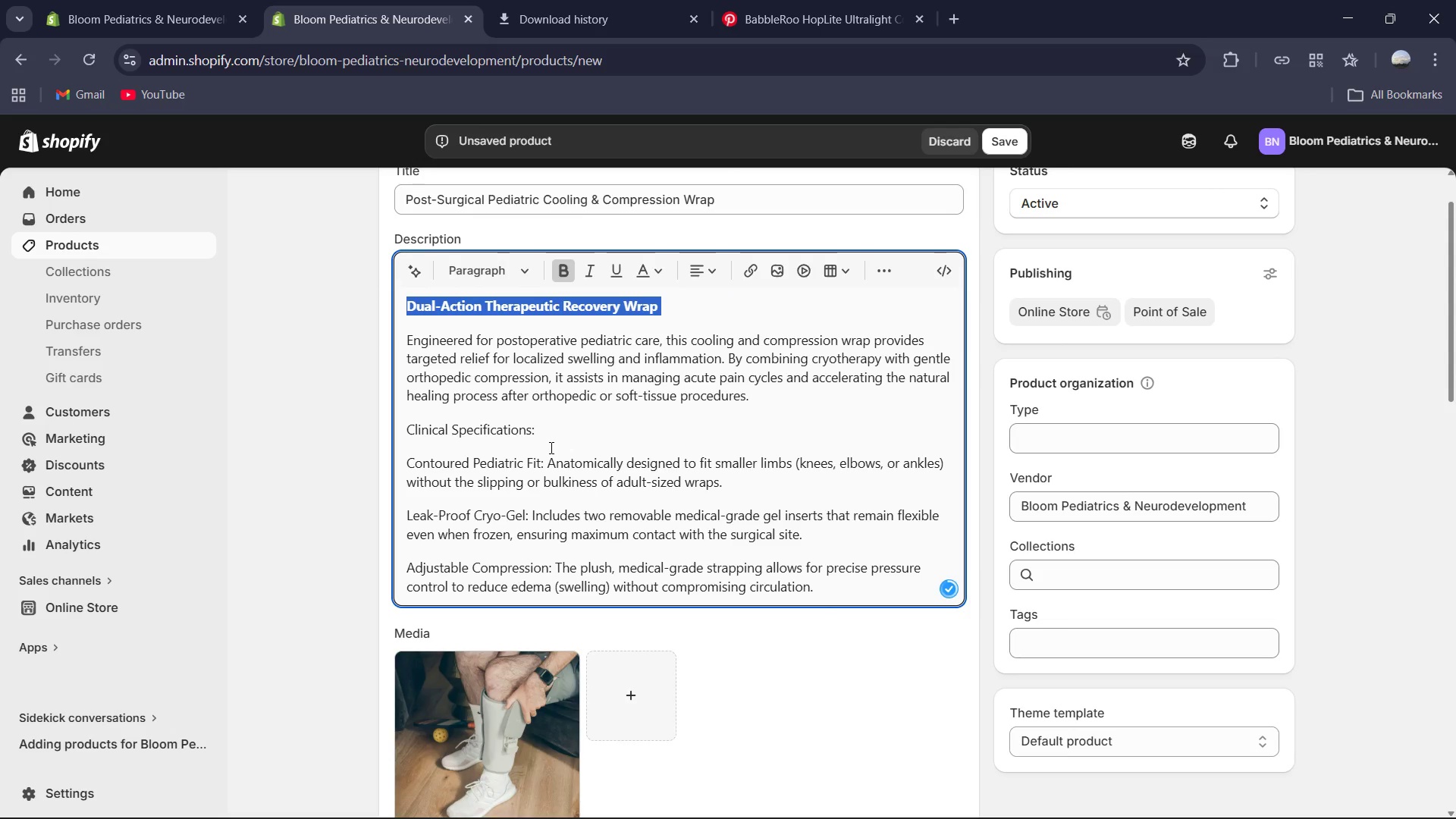 
left_click_drag(start_coordinate=[550, 445], to_coordinate=[387, 434])
 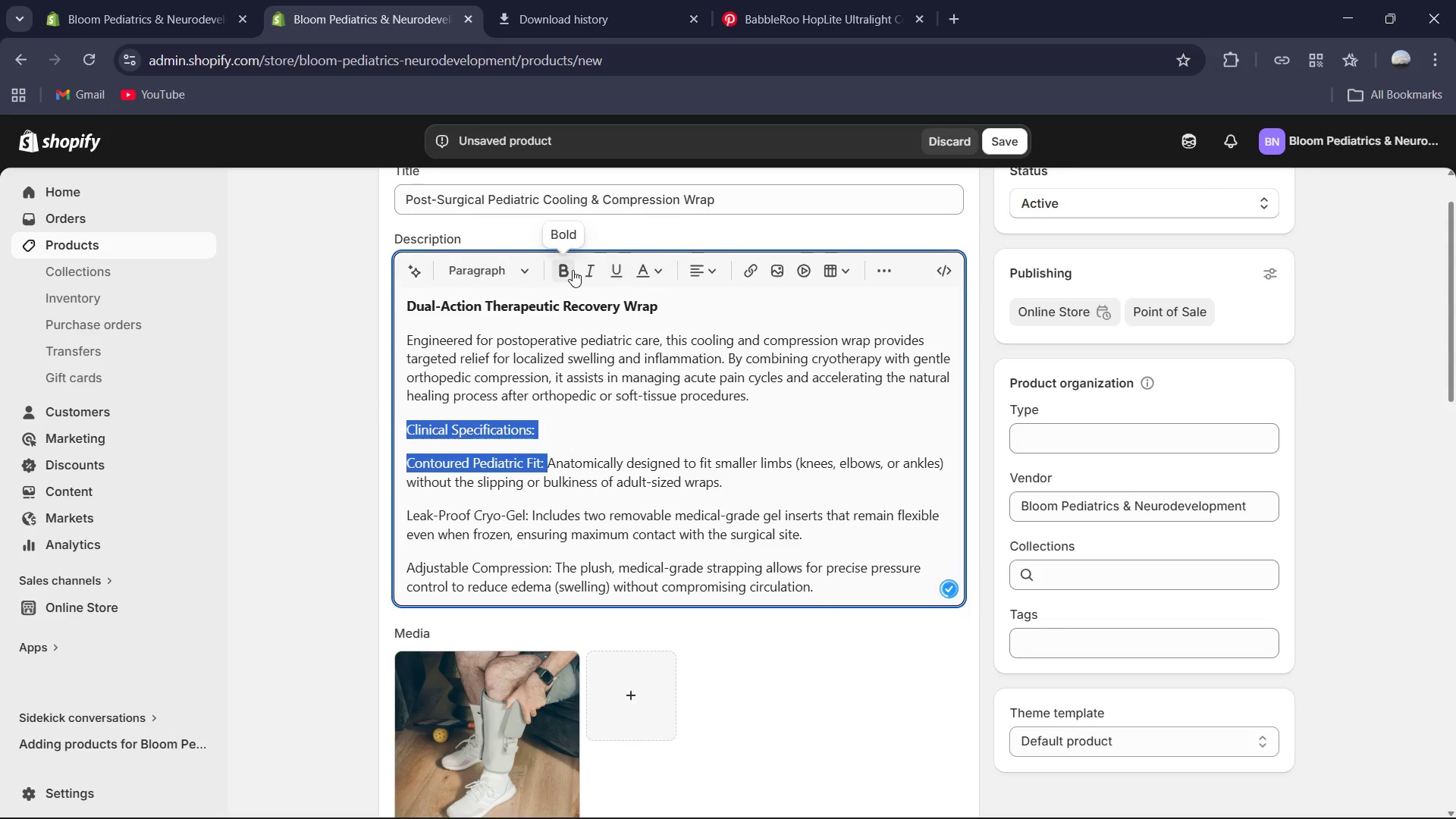 
left_click([573, 271])
 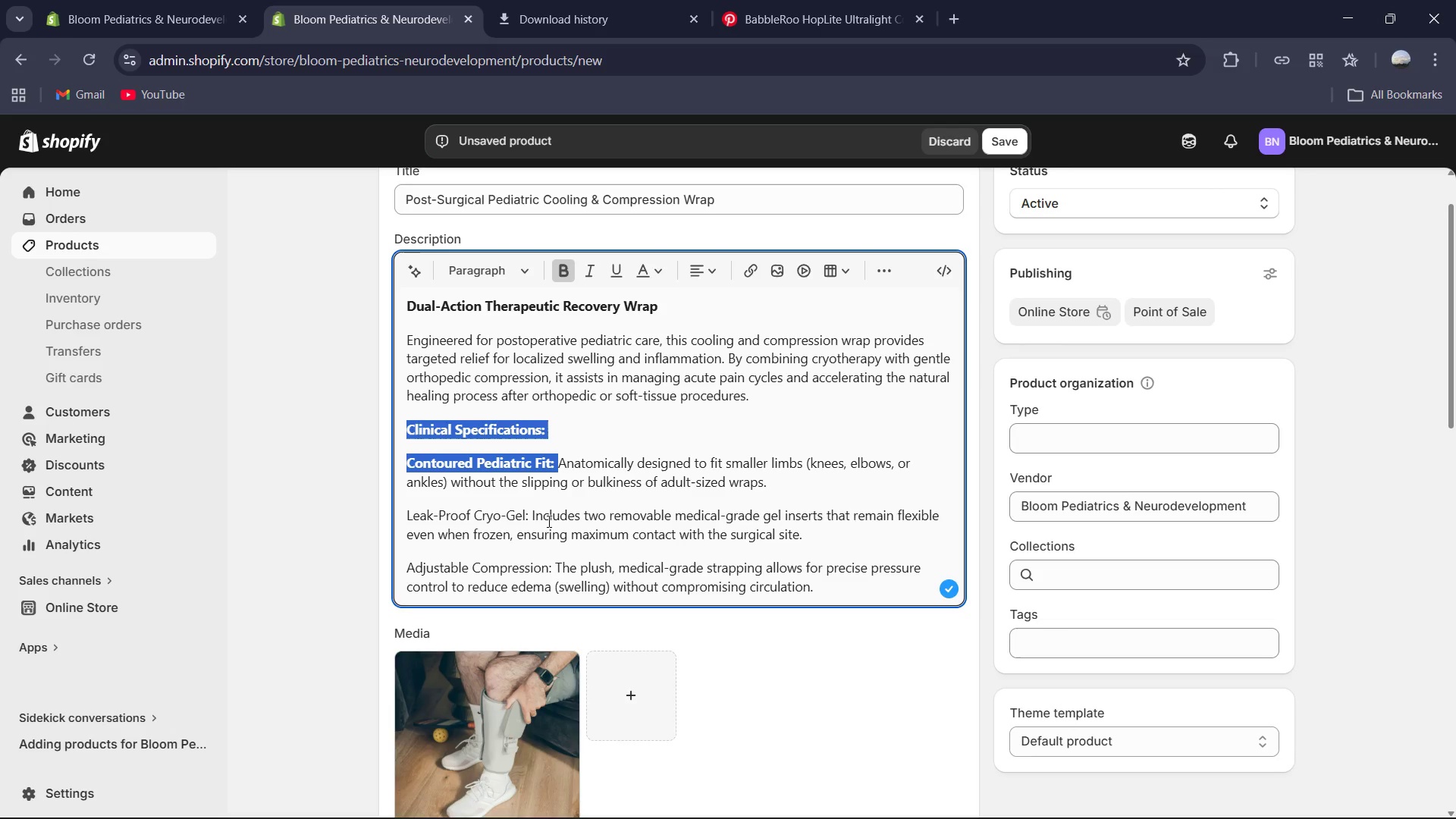 
left_click_drag(start_coordinate=[525, 513], to_coordinate=[332, 498])
 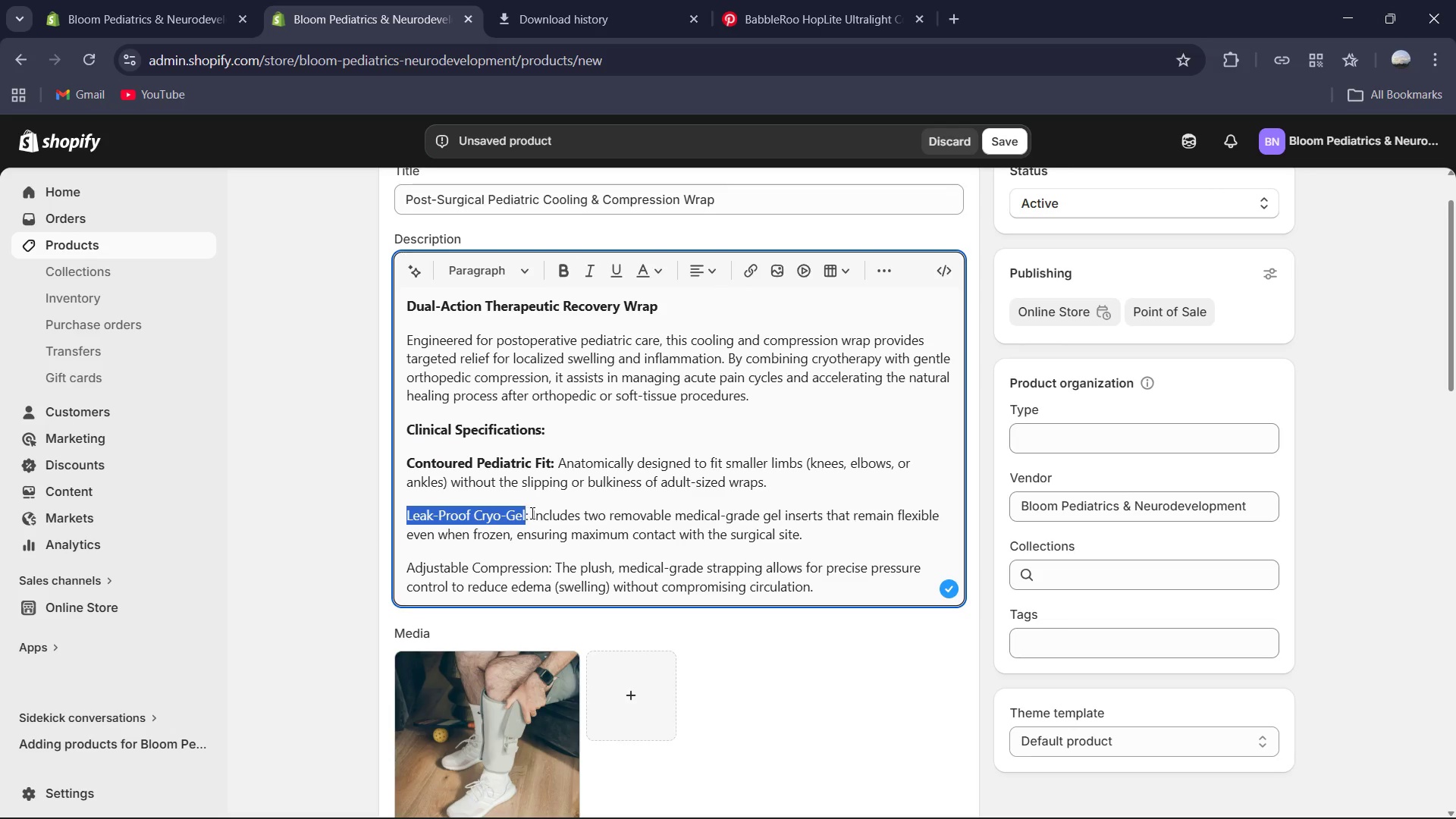 
left_click_drag(start_coordinate=[532, 513], to_coordinate=[364, 514])
 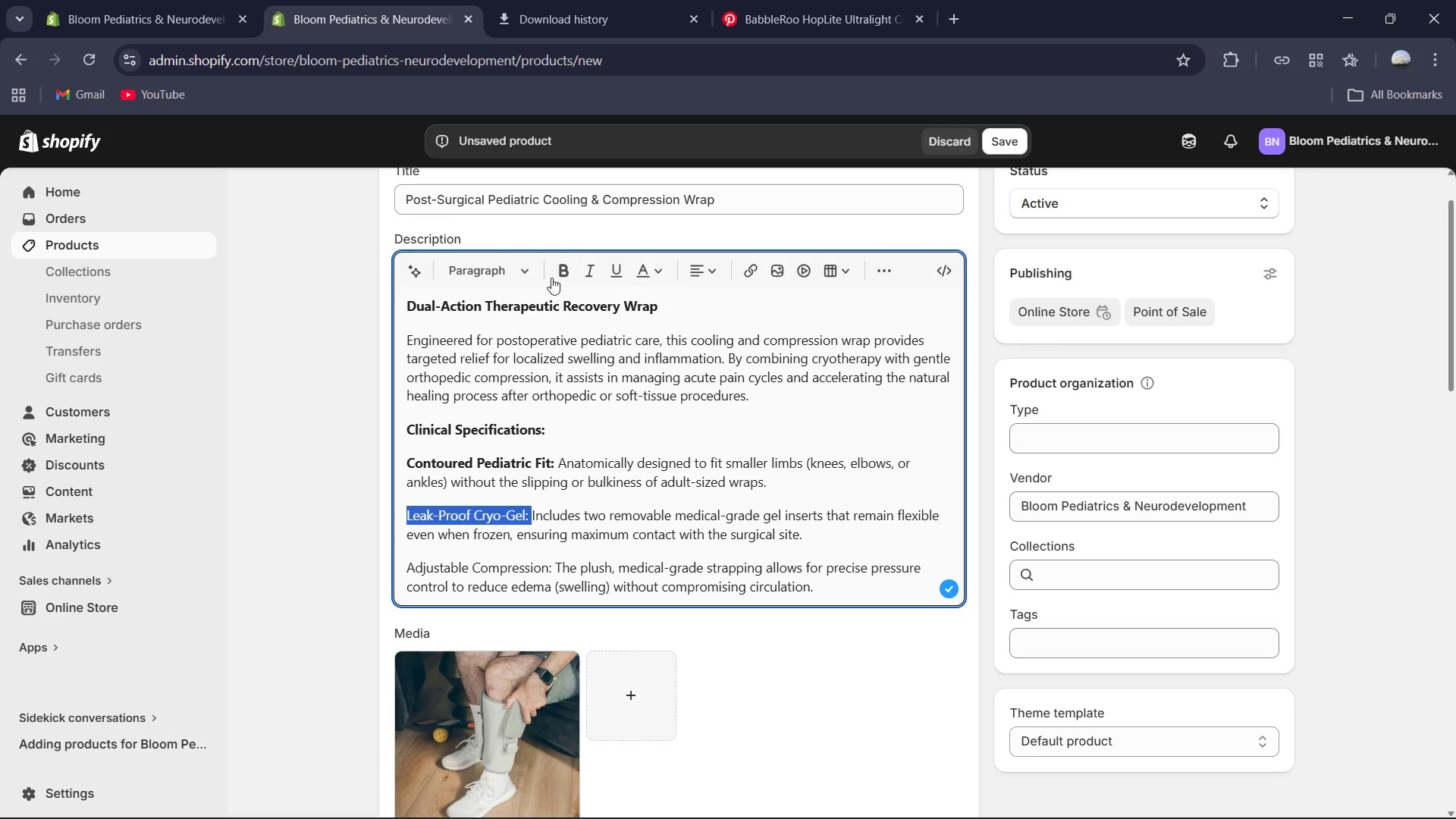 
left_click([553, 278])
 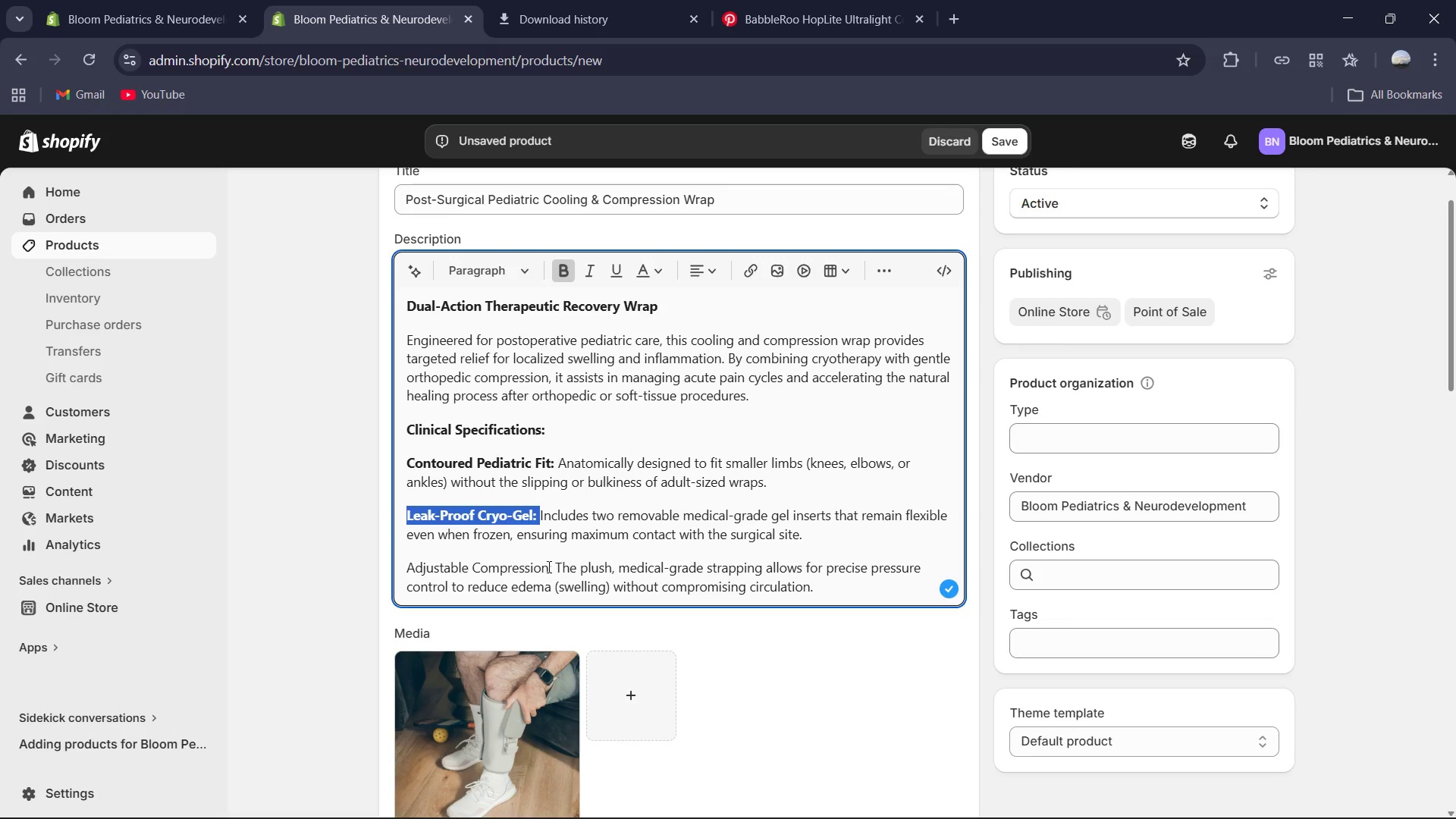 
left_click_drag(start_coordinate=[554, 566], to_coordinate=[344, 552])
 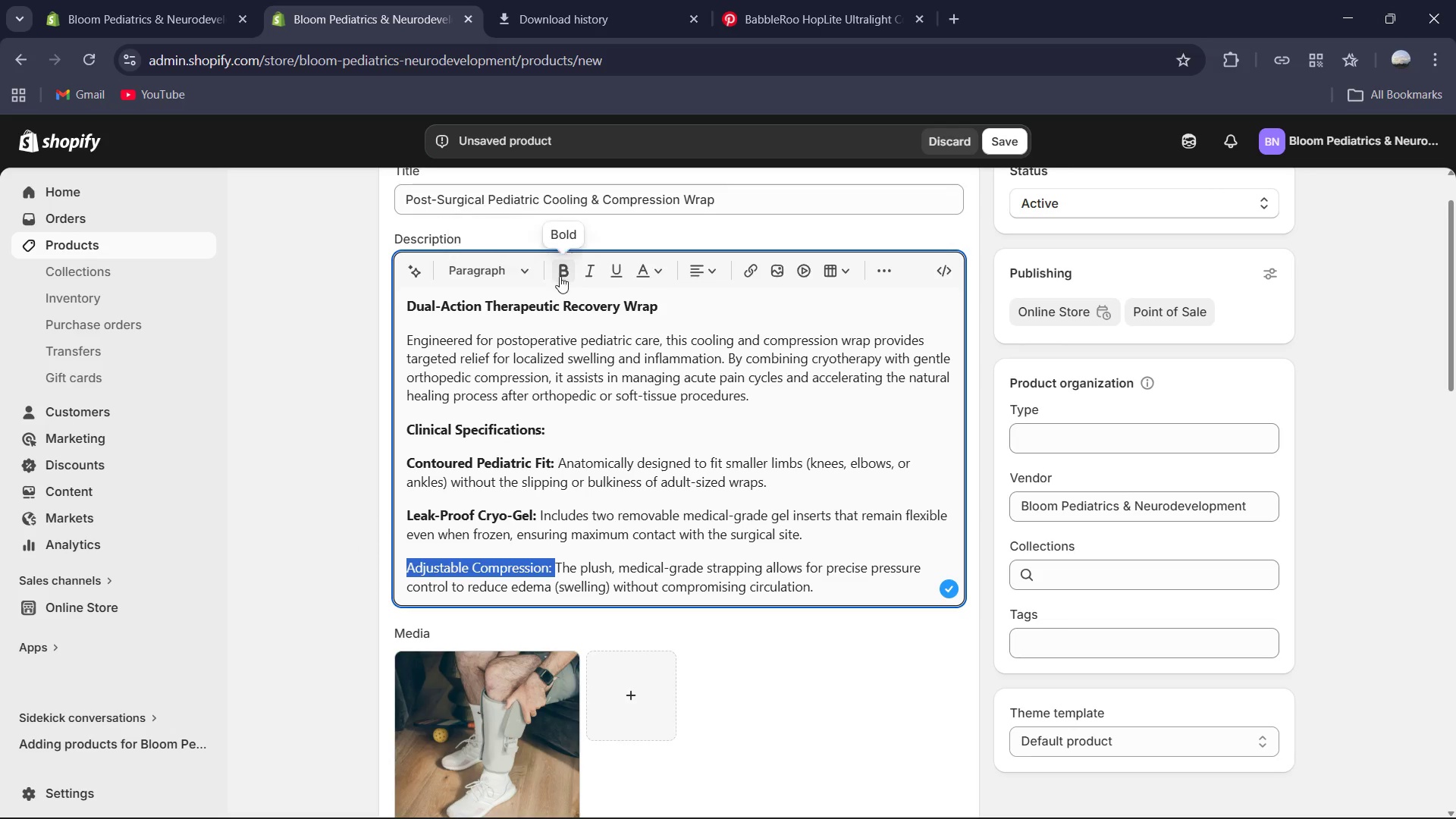 
left_click([560, 276])
 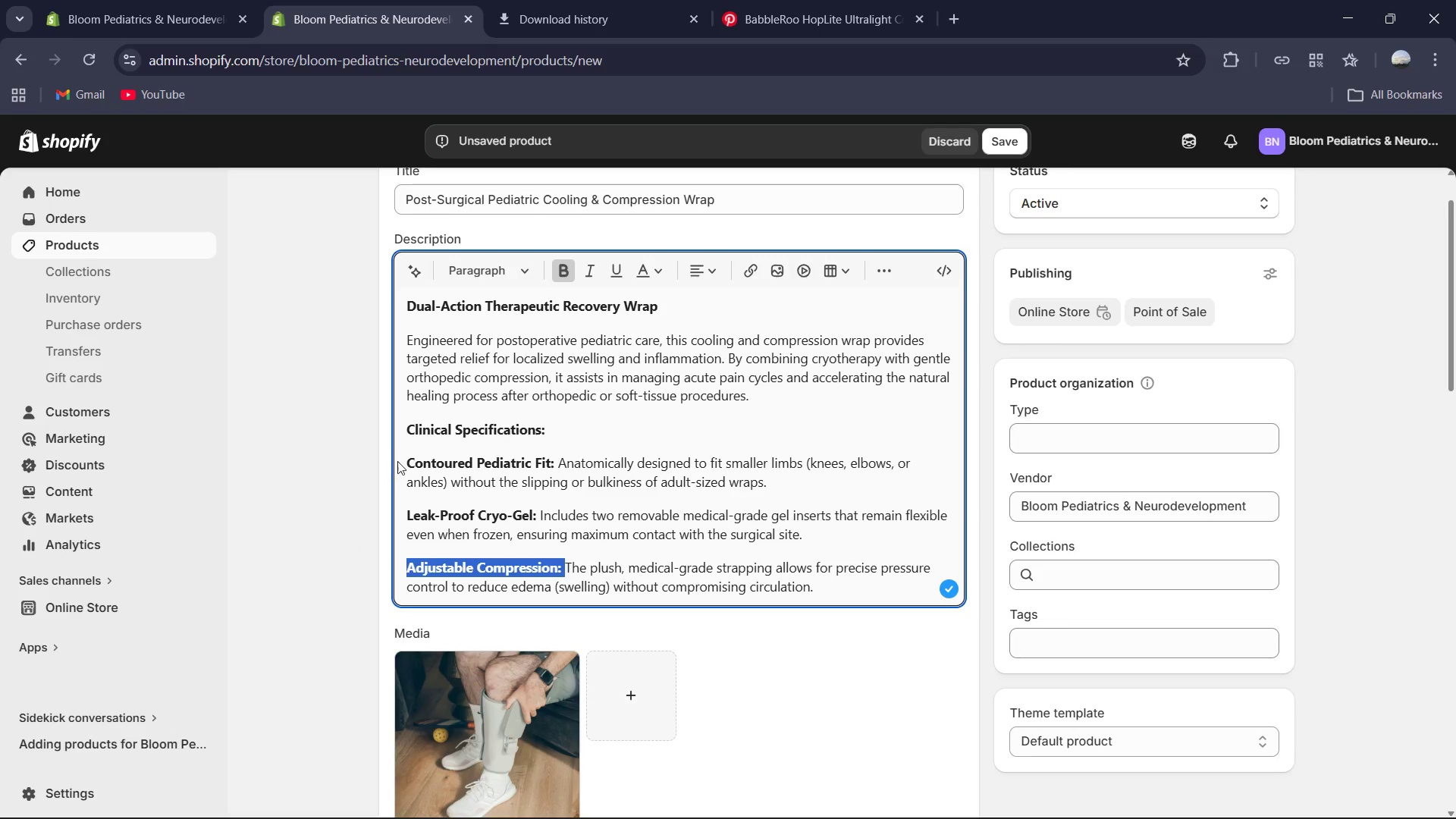 
left_click([407, 461])
 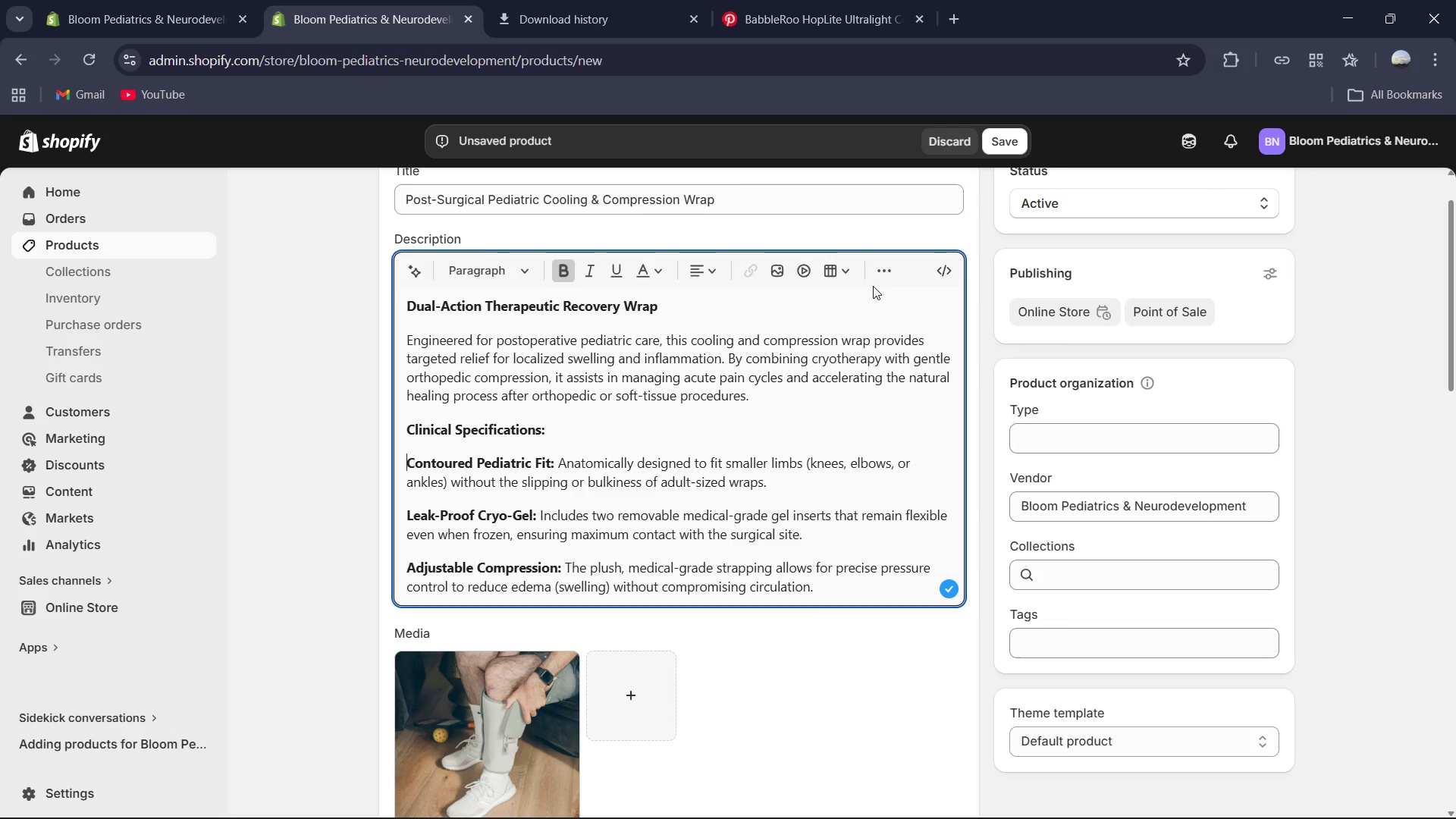 
left_click([877, 276])
 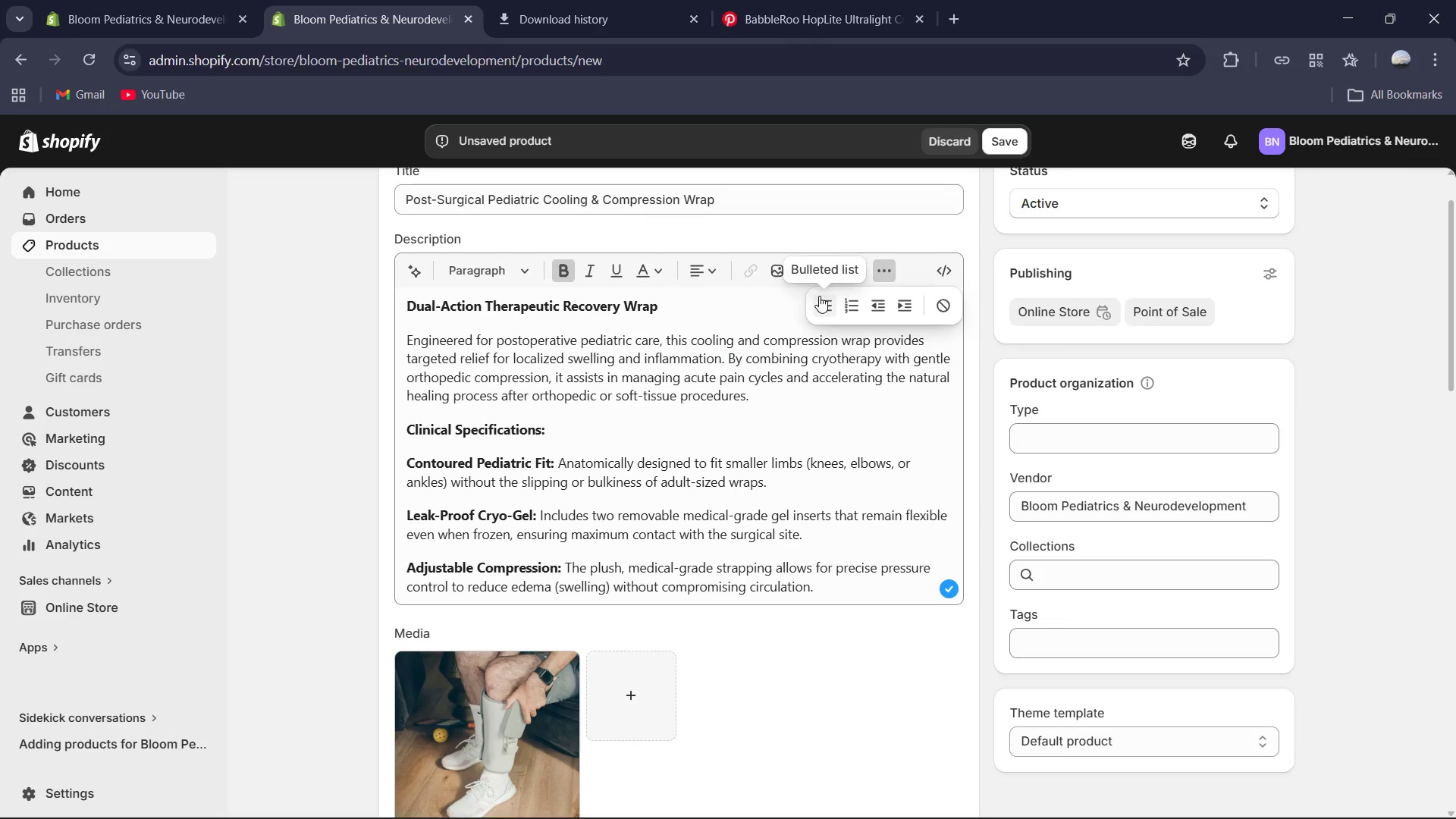 
left_click([819, 296])
 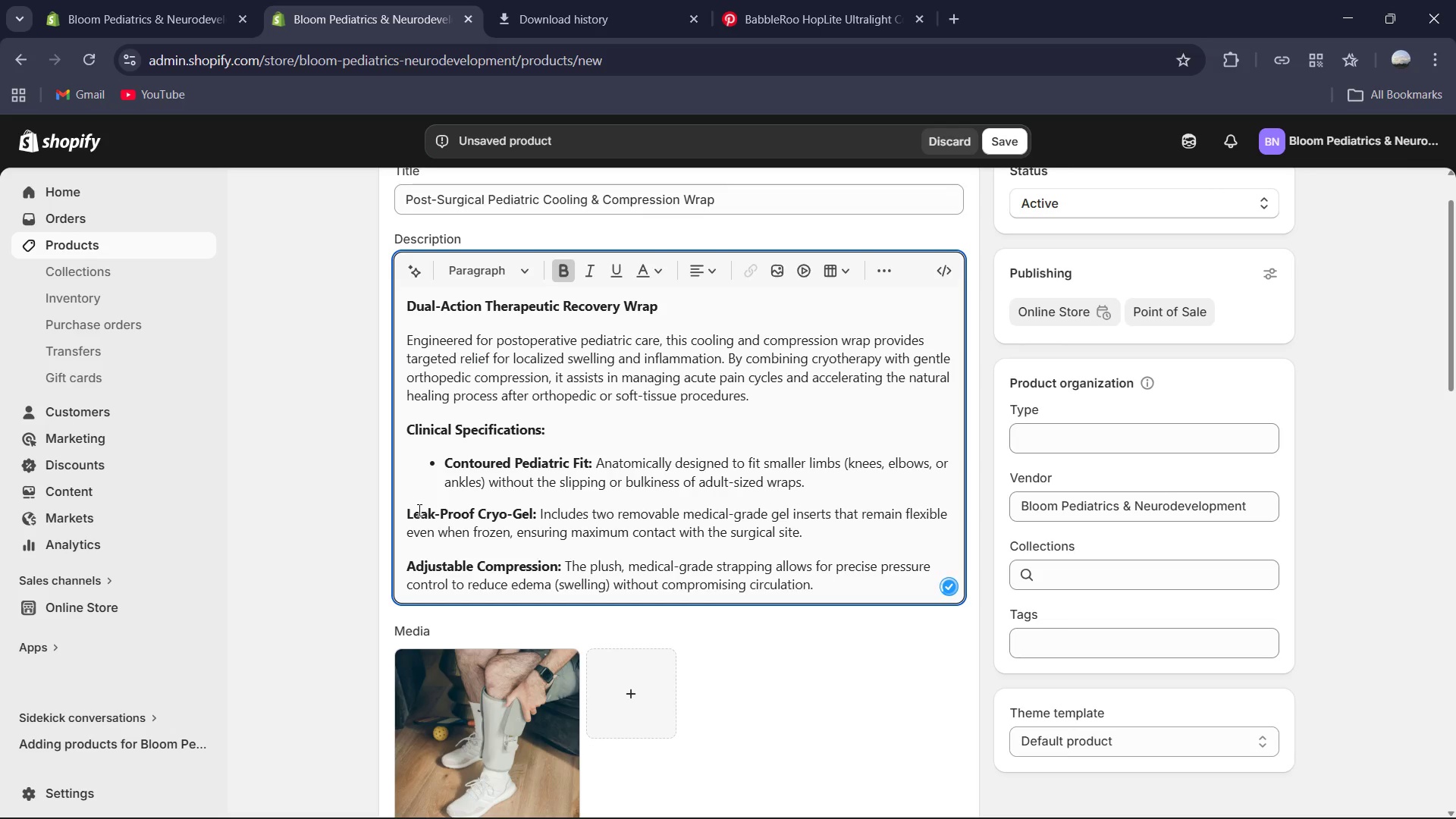 
left_click([410, 511])
 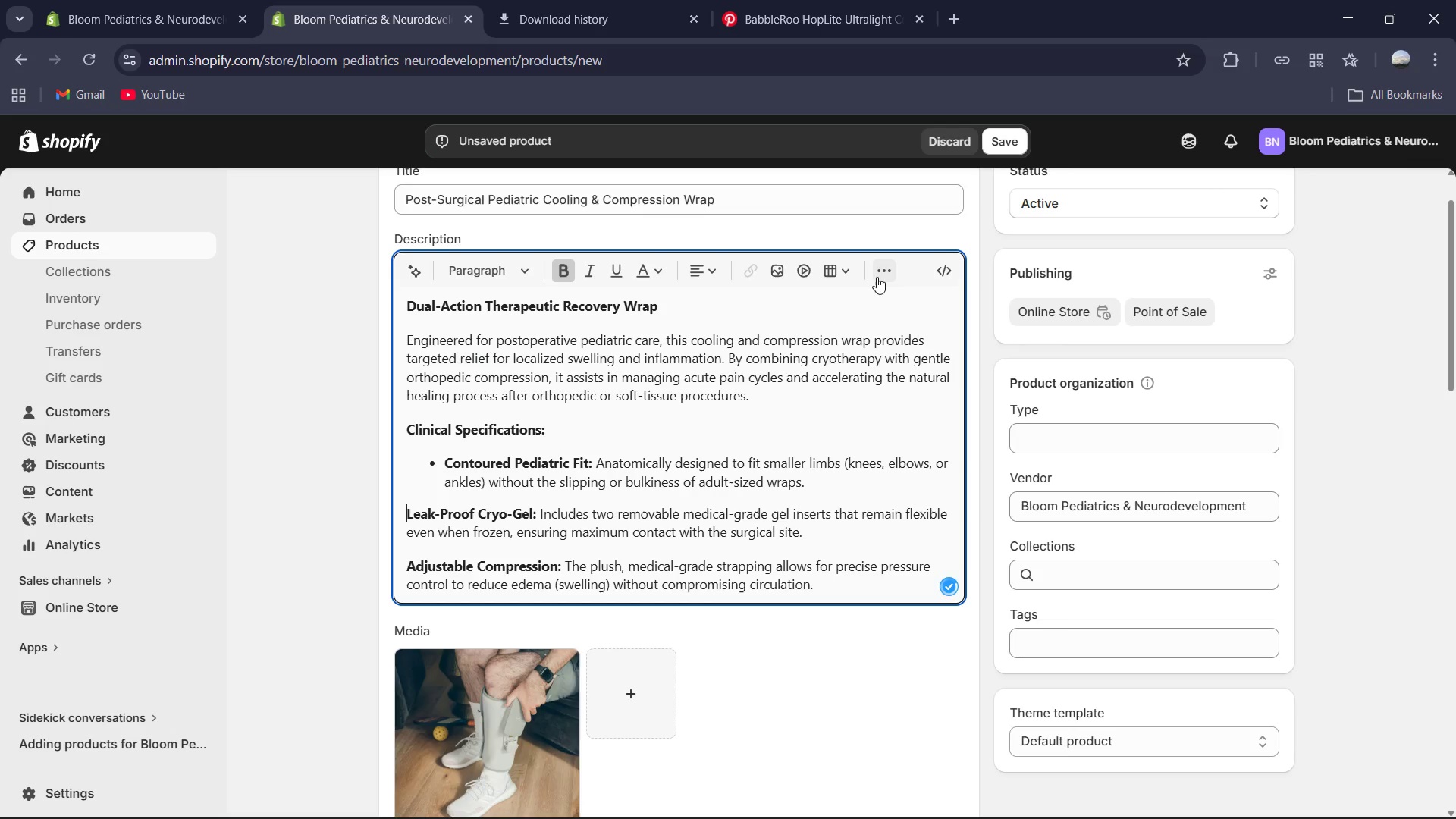 
left_click([884, 273])
 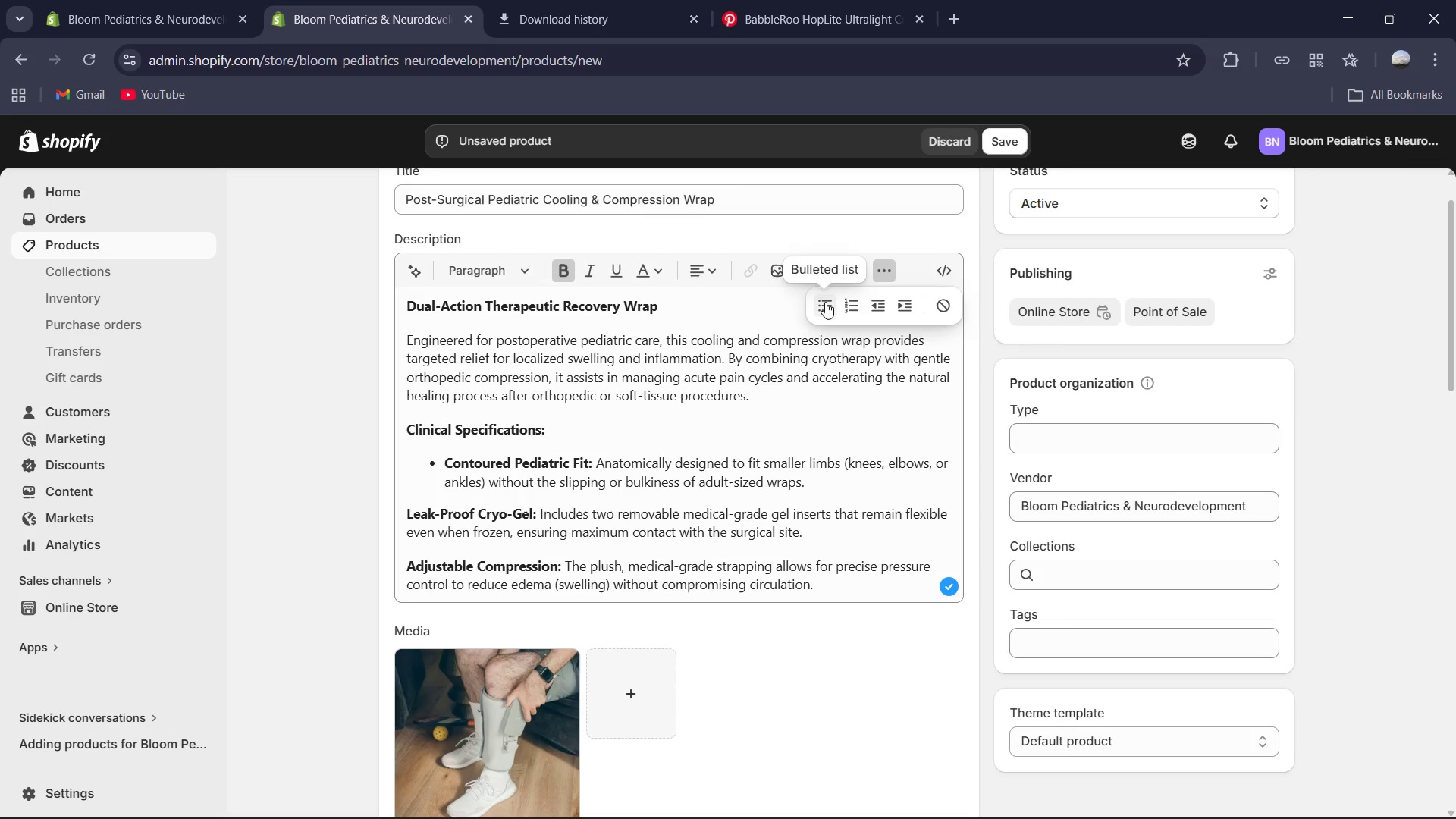 
left_click([824, 302])
 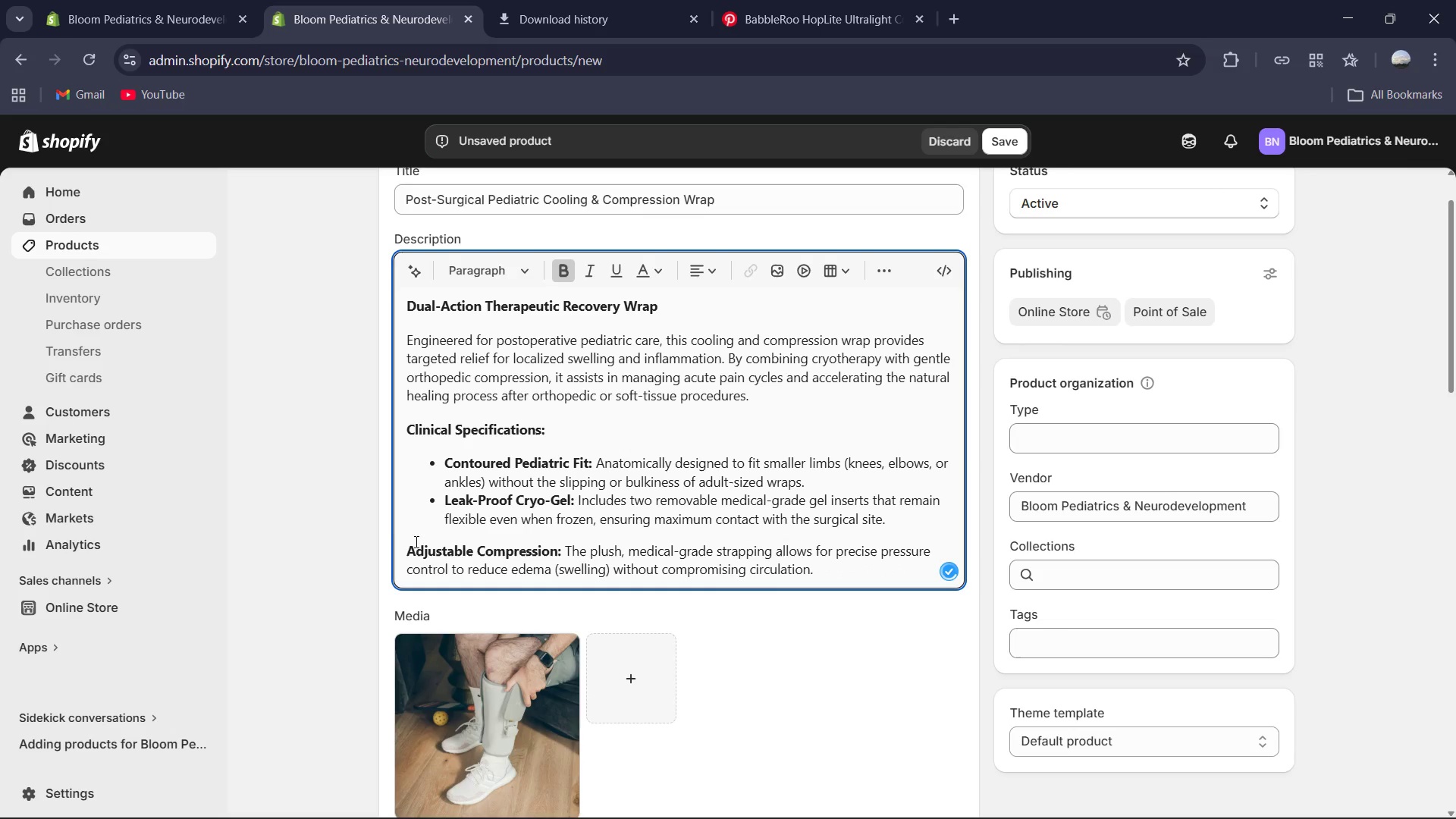 
left_click([406, 542])
 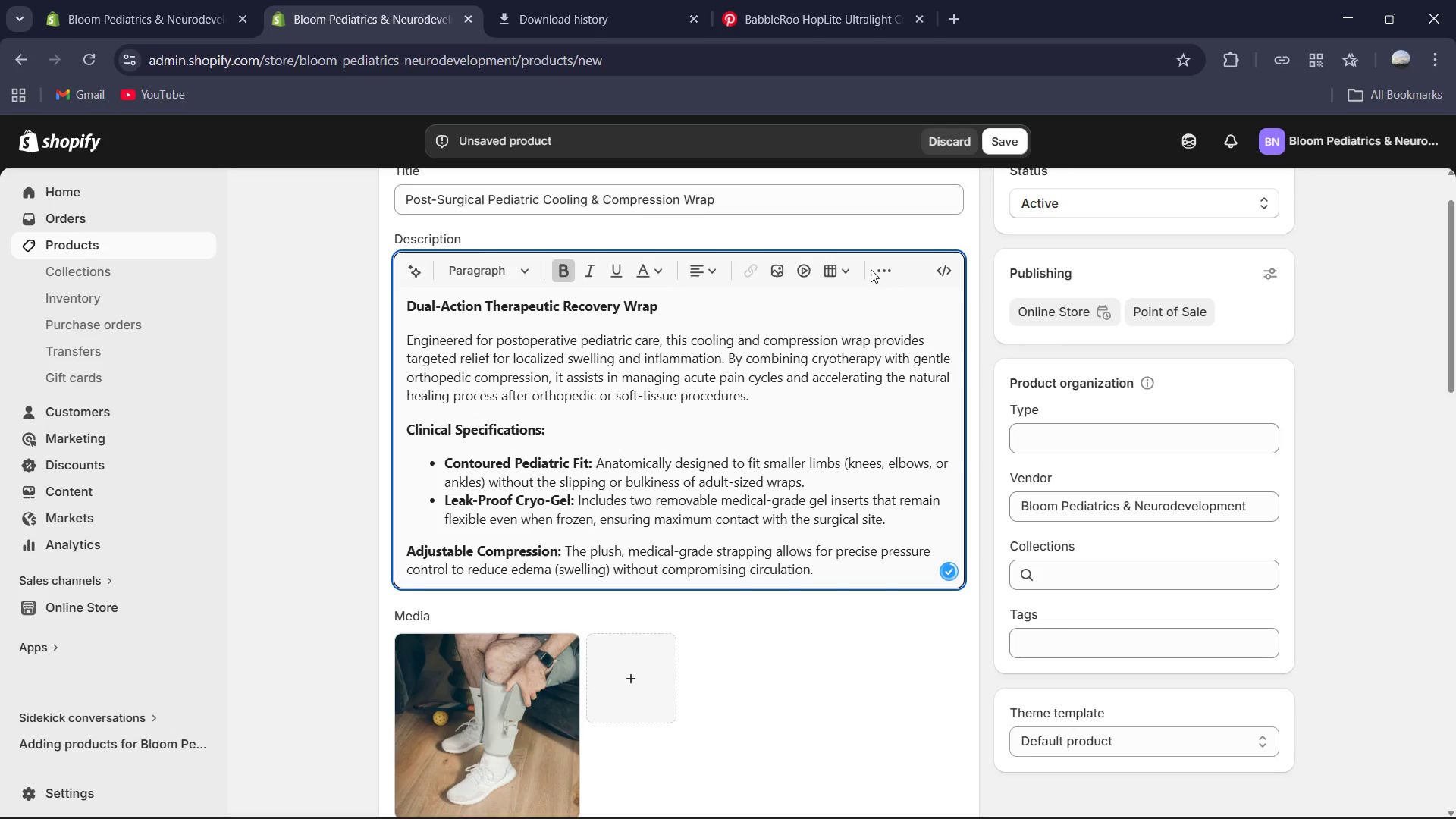 
left_click([890, 273])
 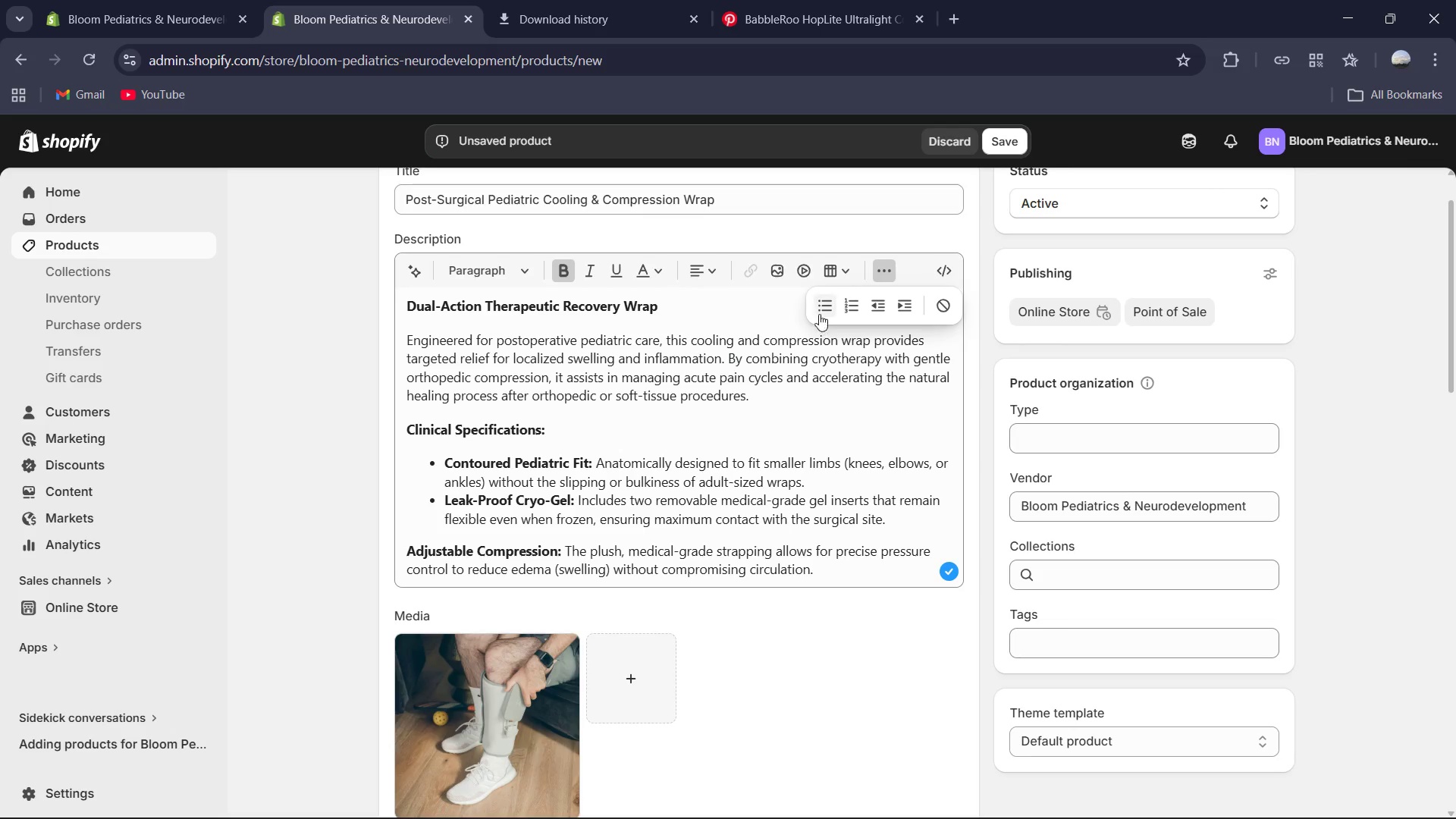 
left_click([819, 309])
 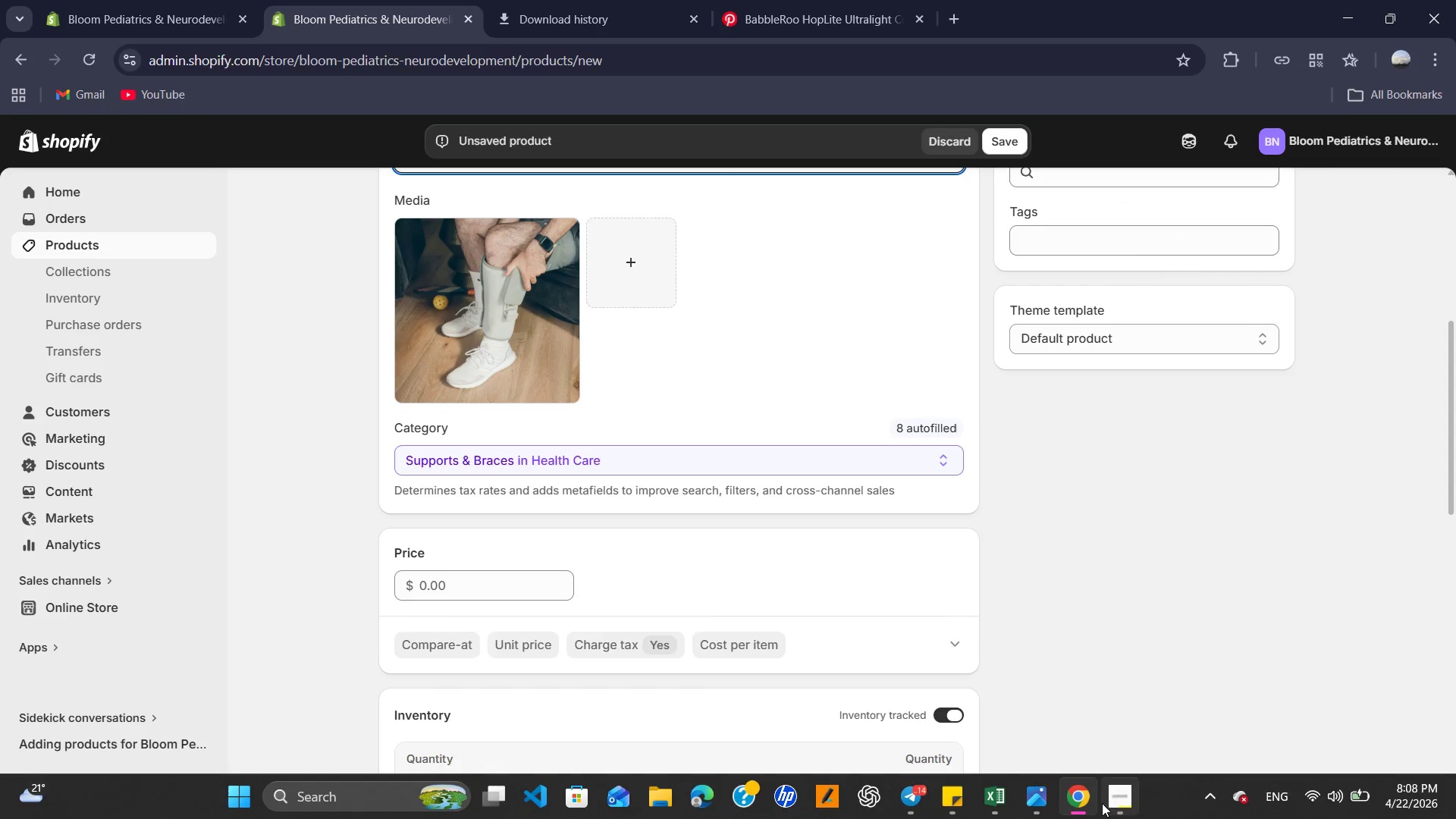 
left_click([1117, 797])